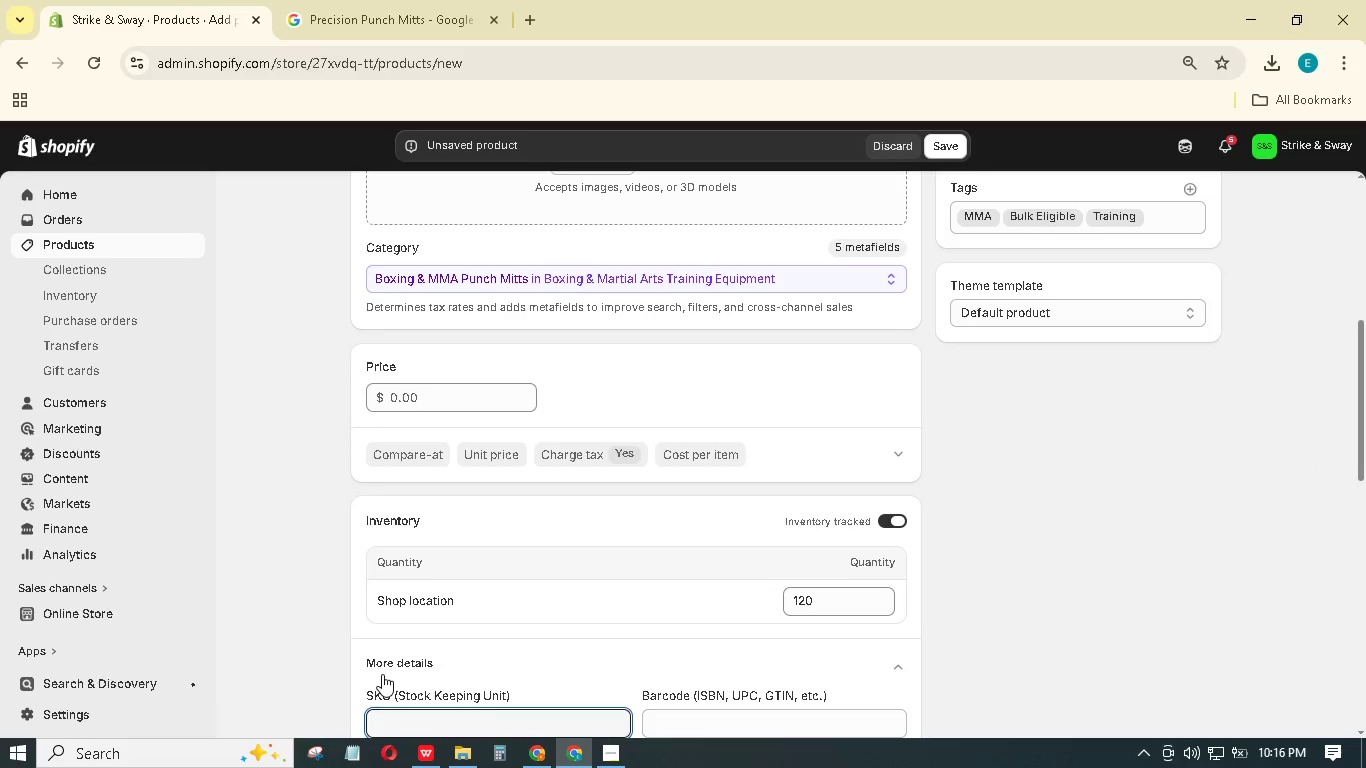 
type(SS-00019-X)
 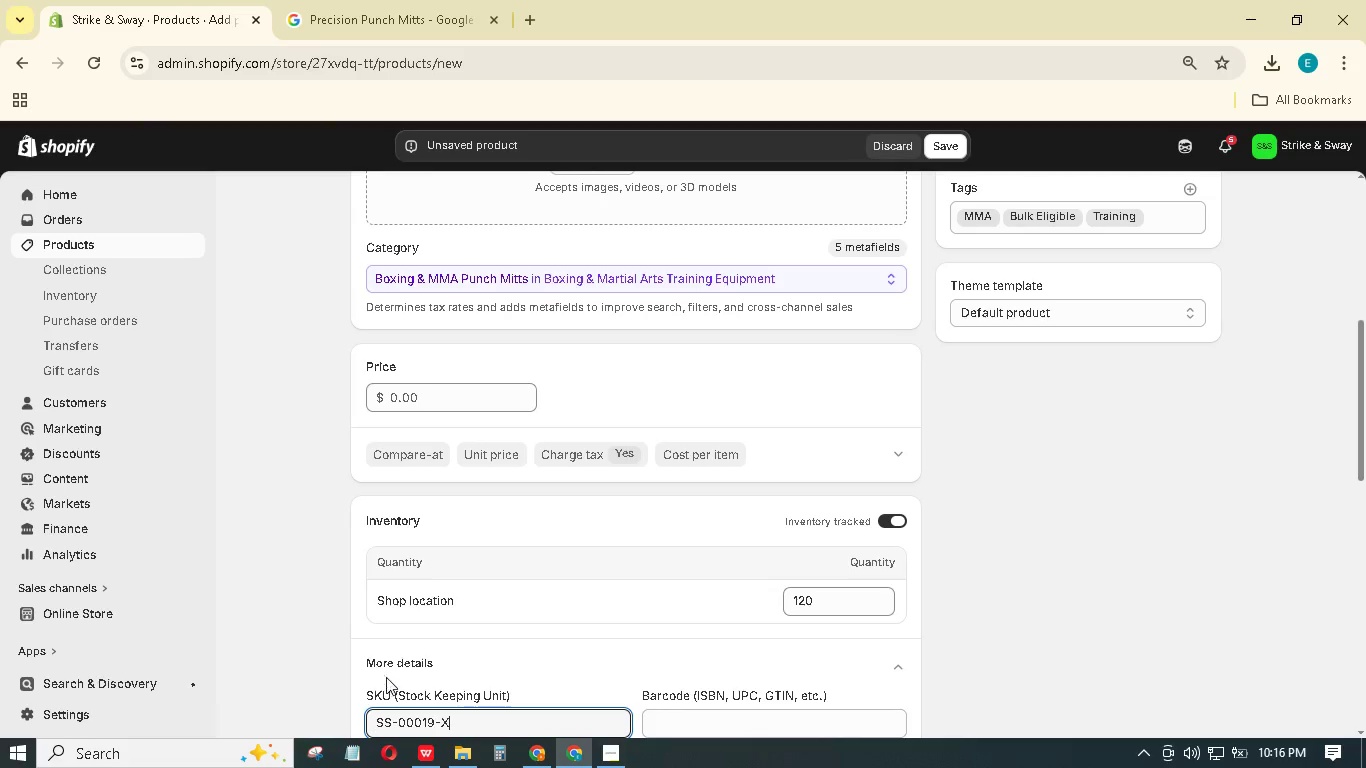 
scroll: coordinate [449, 627], scroll_direction: up, amount: 2.0
 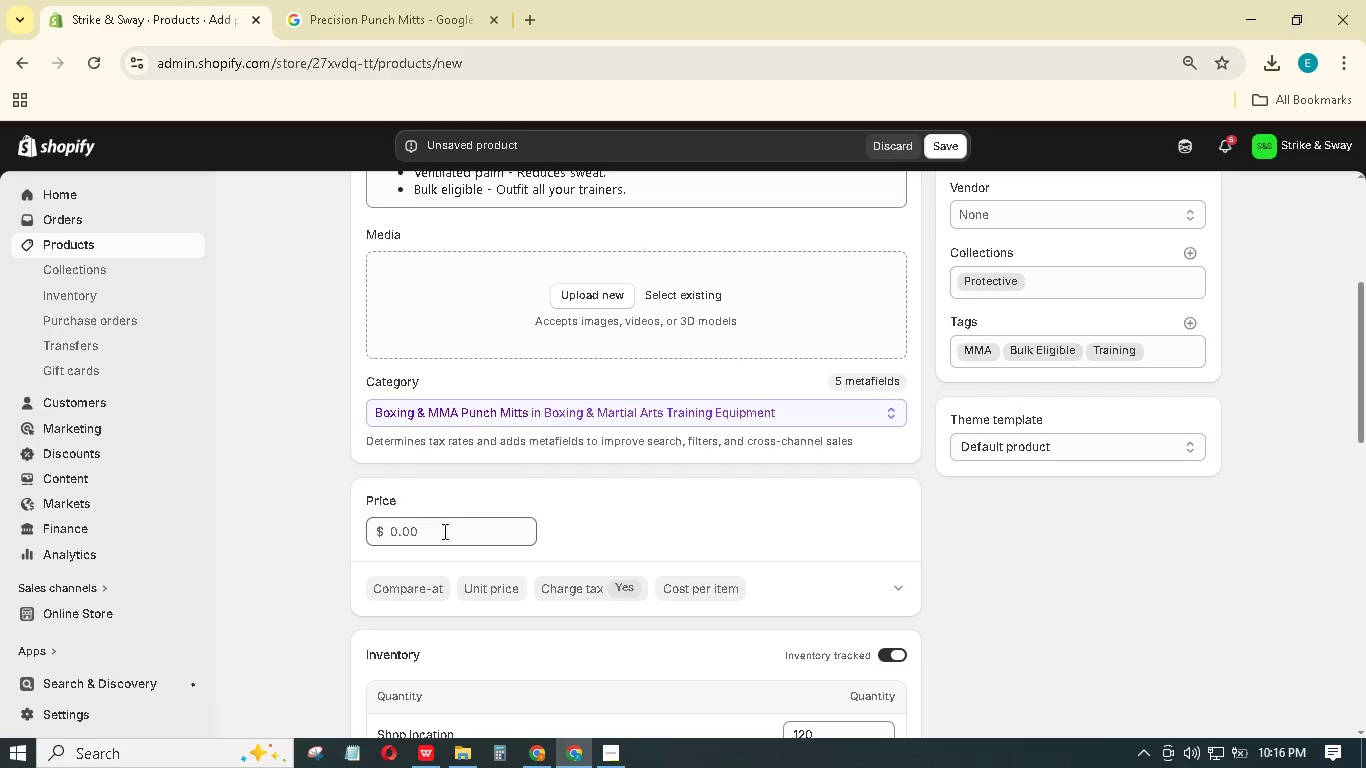 
left_click([443, 531])
 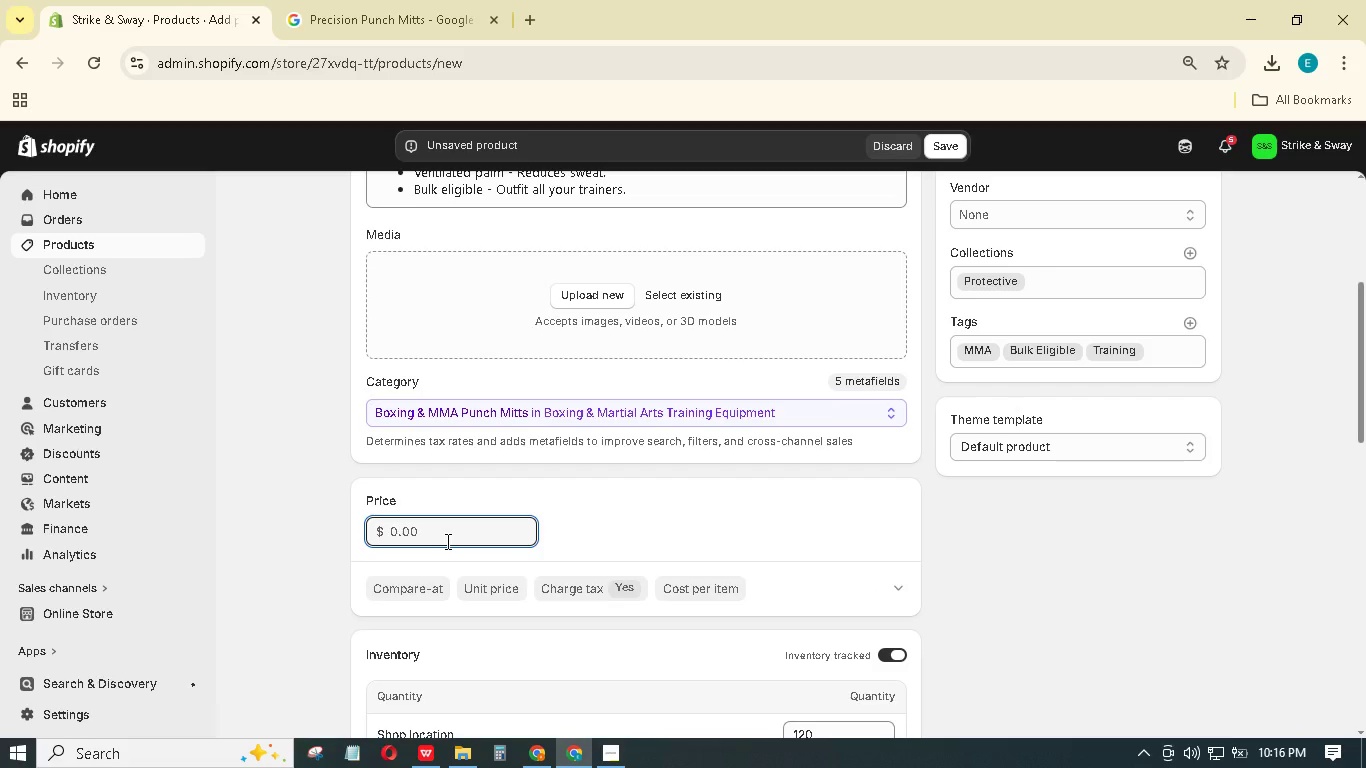 
key(Numpad6)
 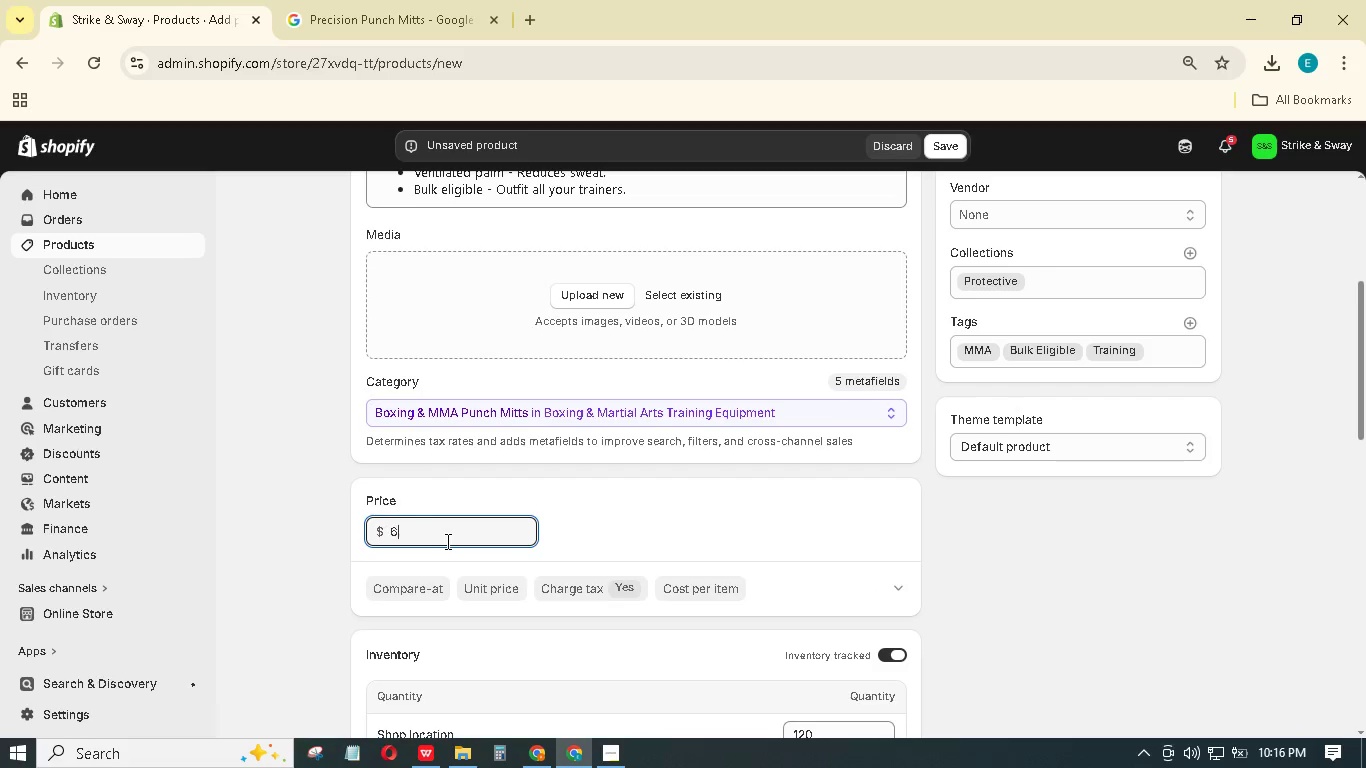 
key(Numpad5)
 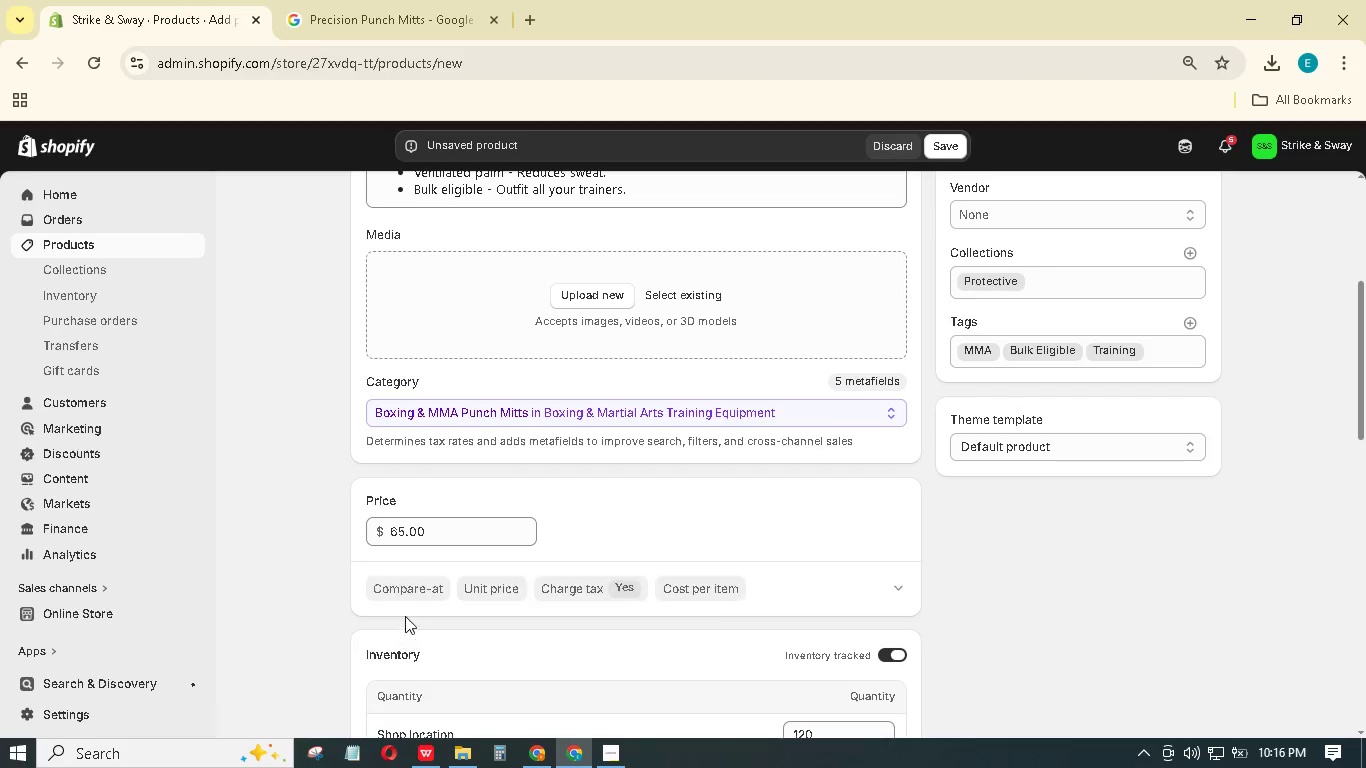 
left_click([417, 603])
 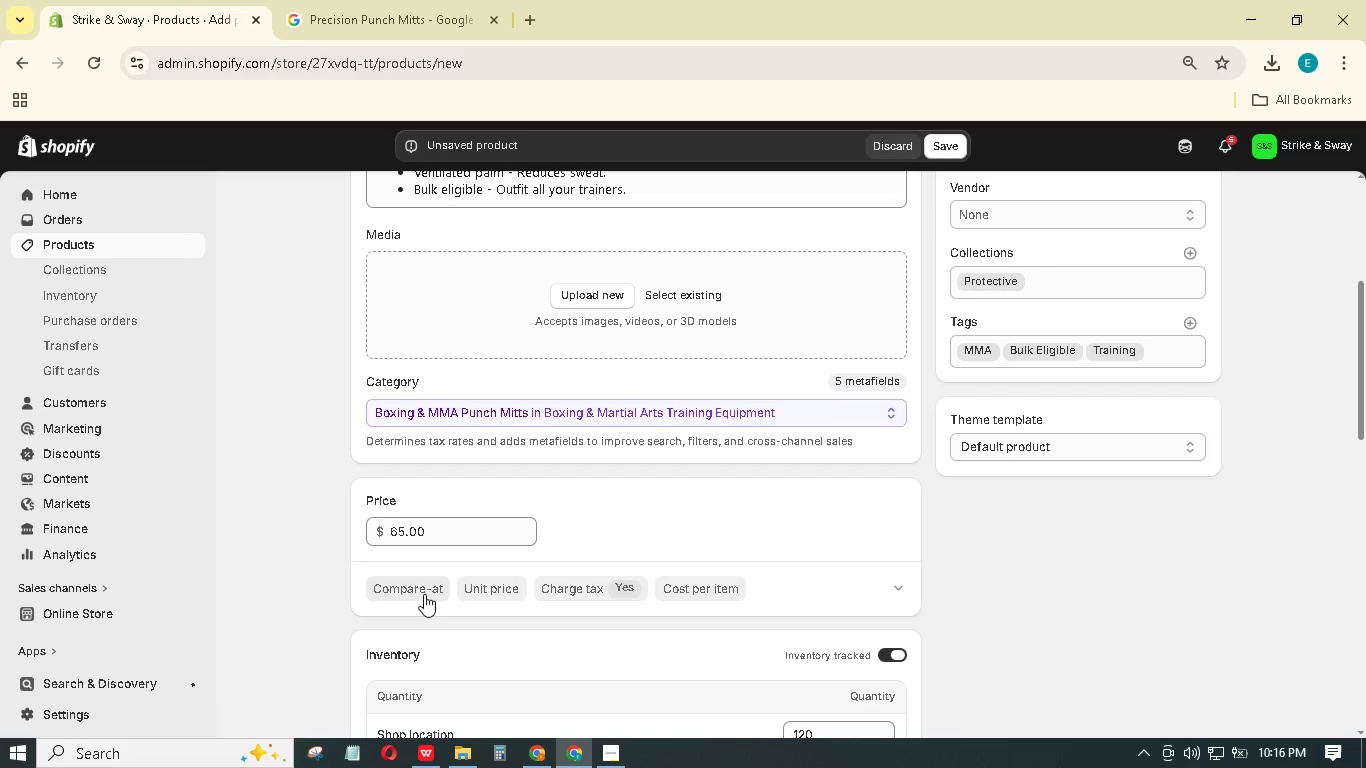 
left_click([424, 594])
 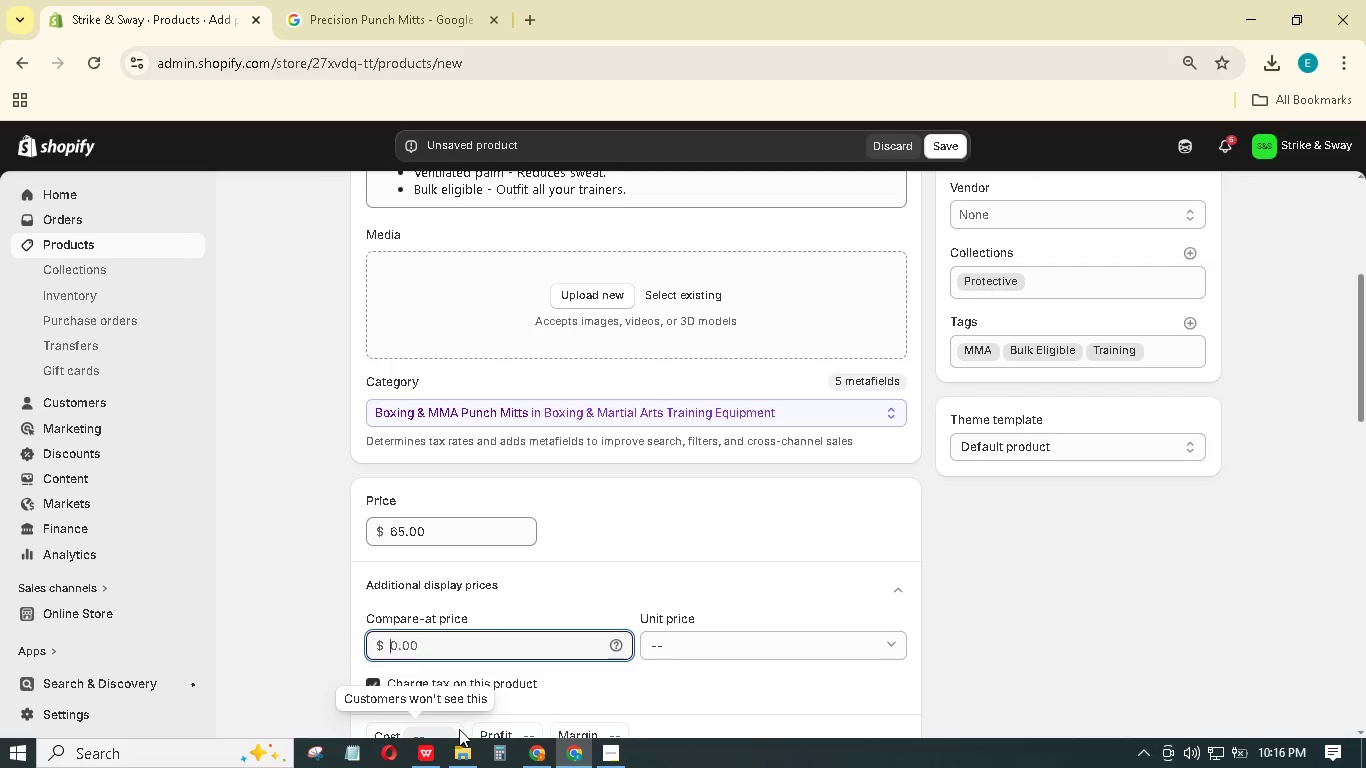 
key(Numpad7)
 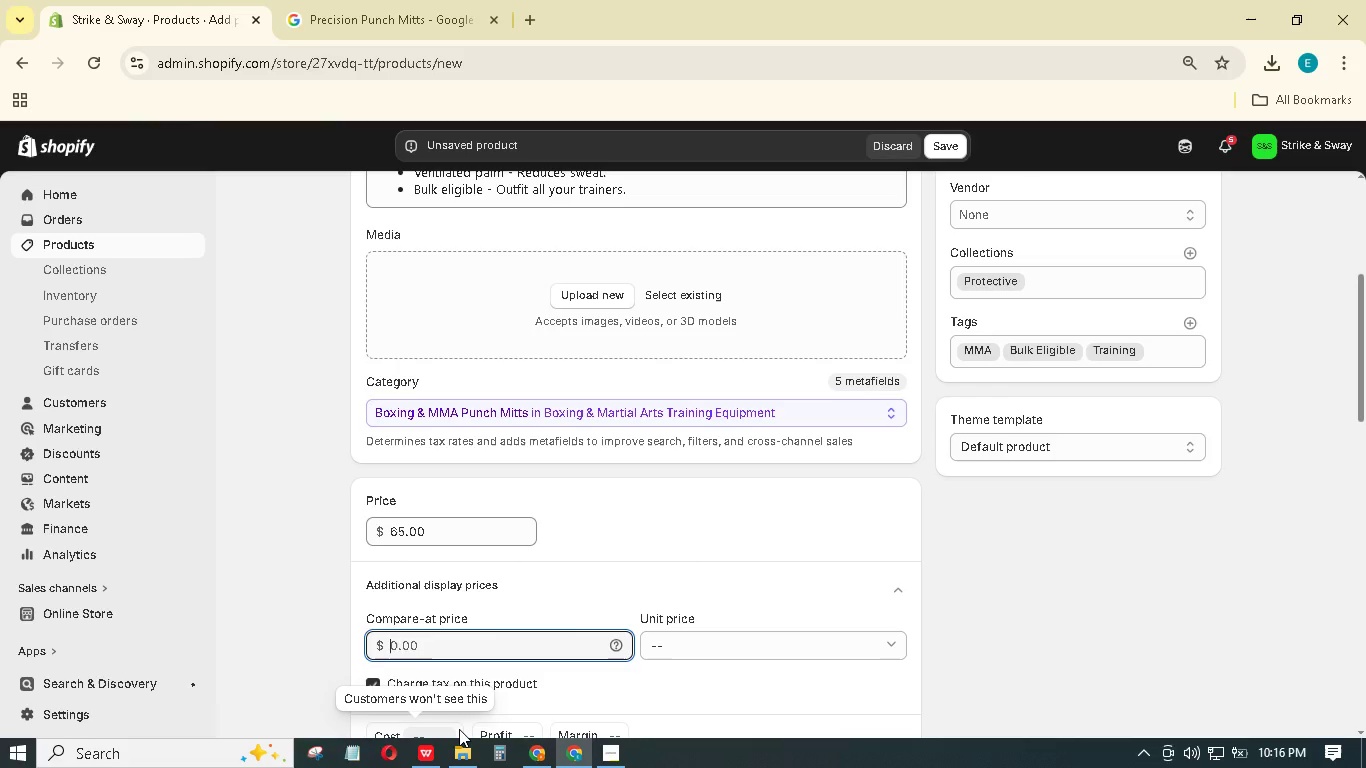 
key(Numpad8)
 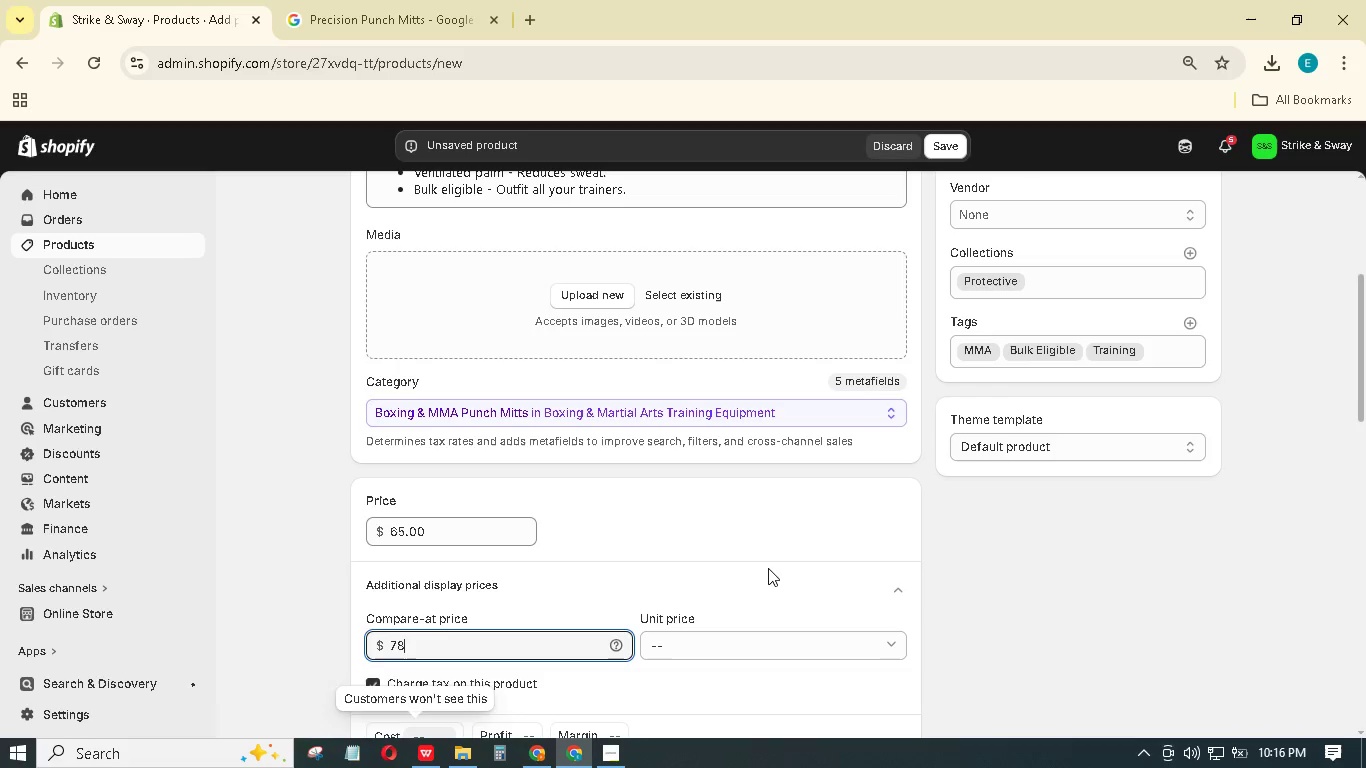 
scroll: coordinate [581, 378], scroll_direction: up, amount: 6.0
 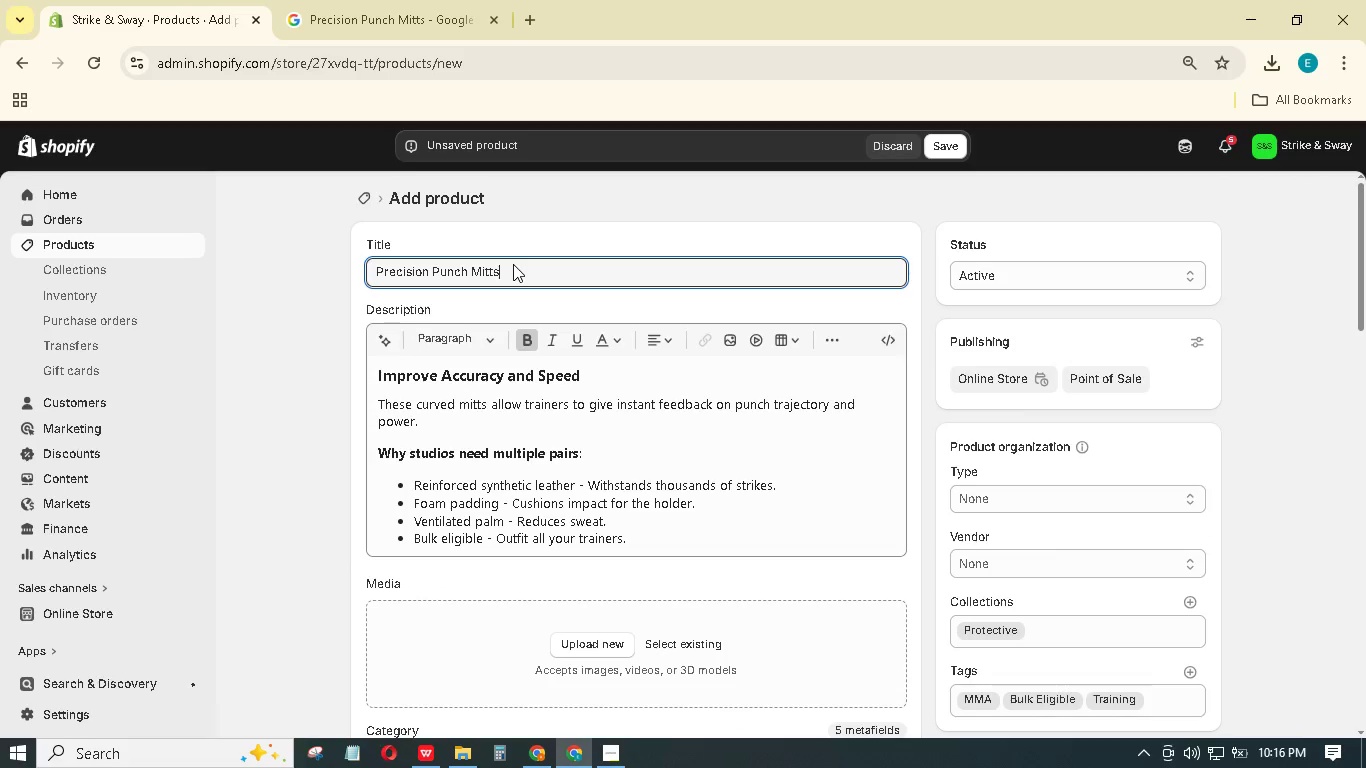 
key(Control+A)
 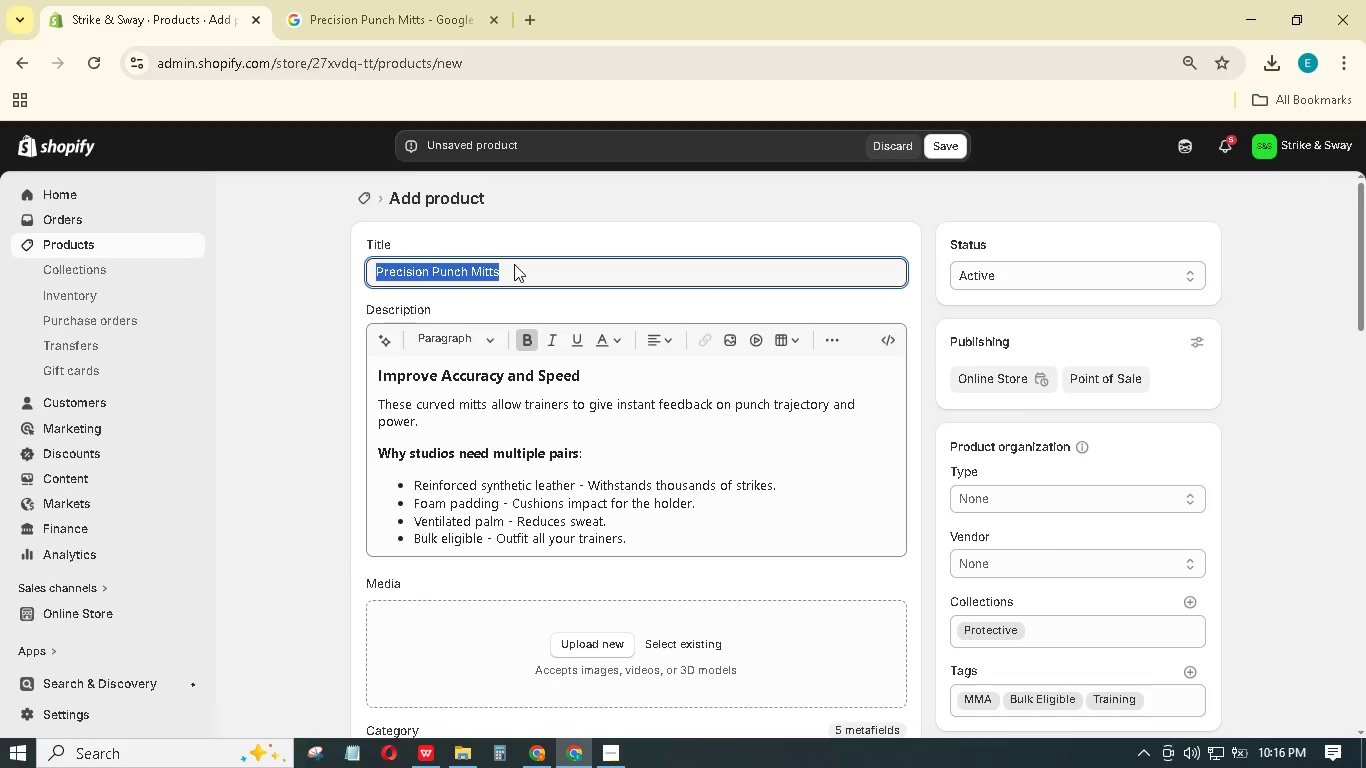 
key(Control+C)
 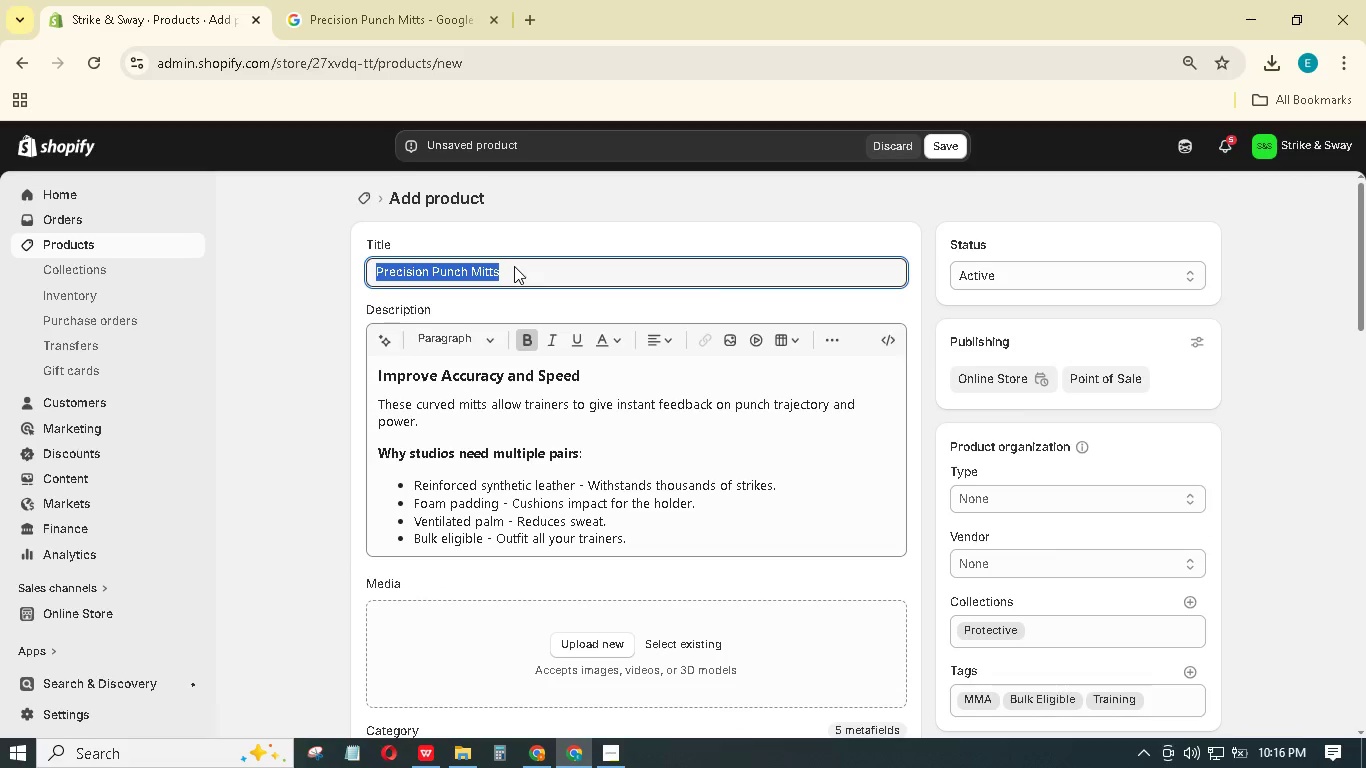 
key(Control+C)
 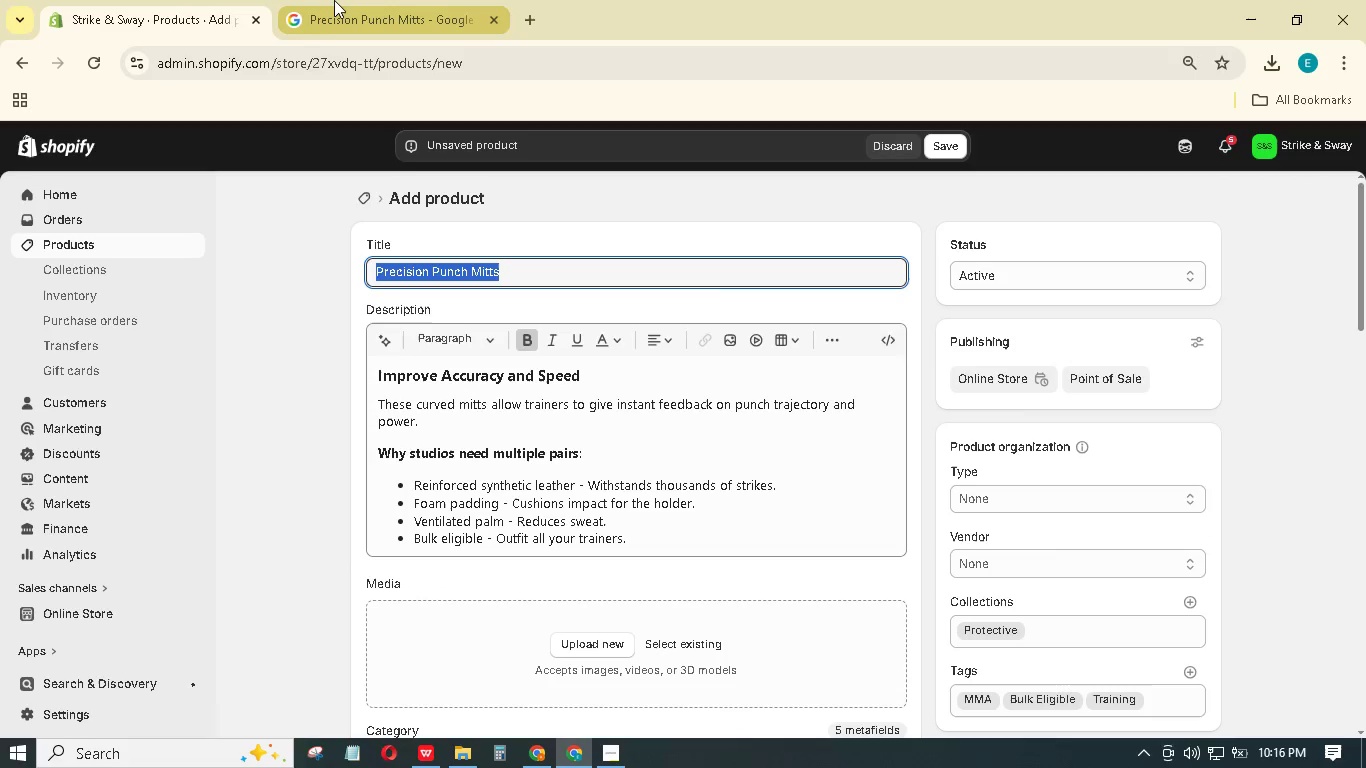 
left_click([334, 0])
 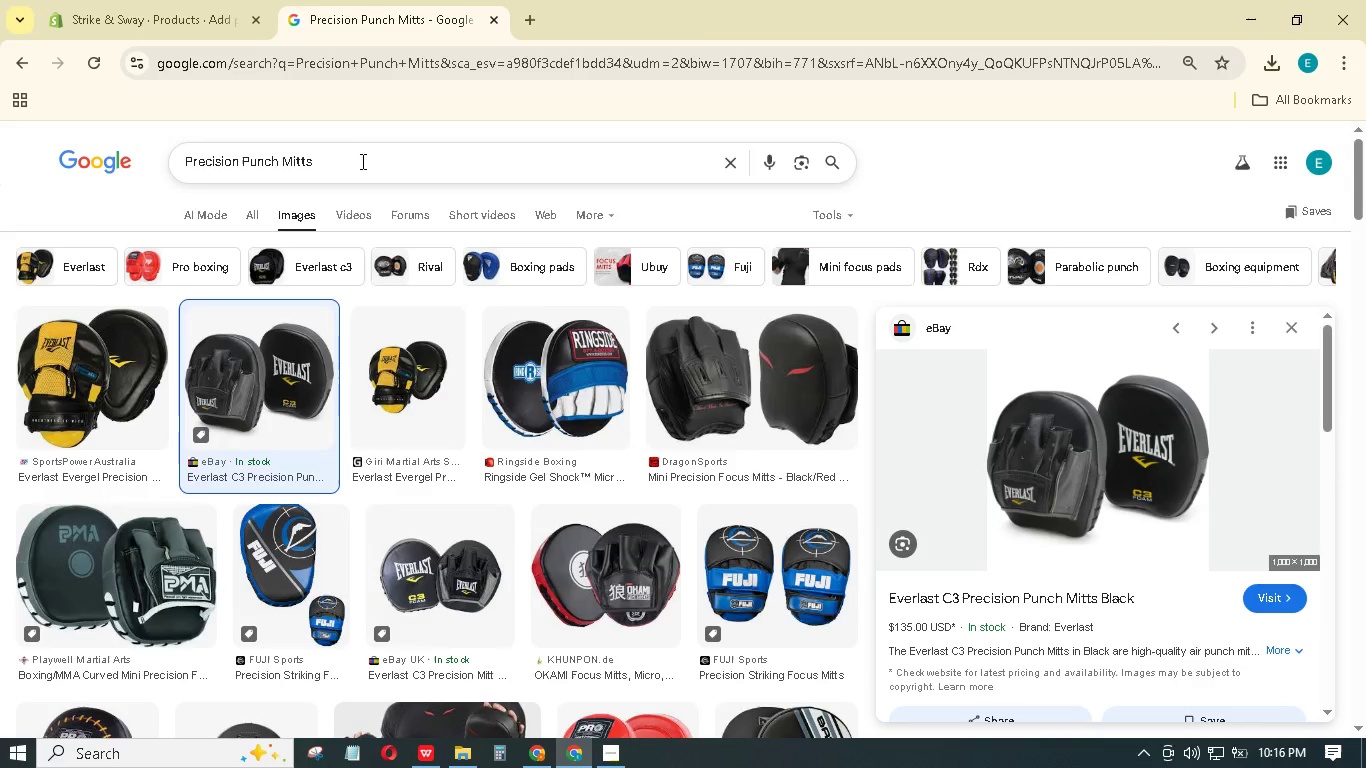 
left_click_drag(start_coordinate=[362, 162], to_coordinate=[369, 167])
 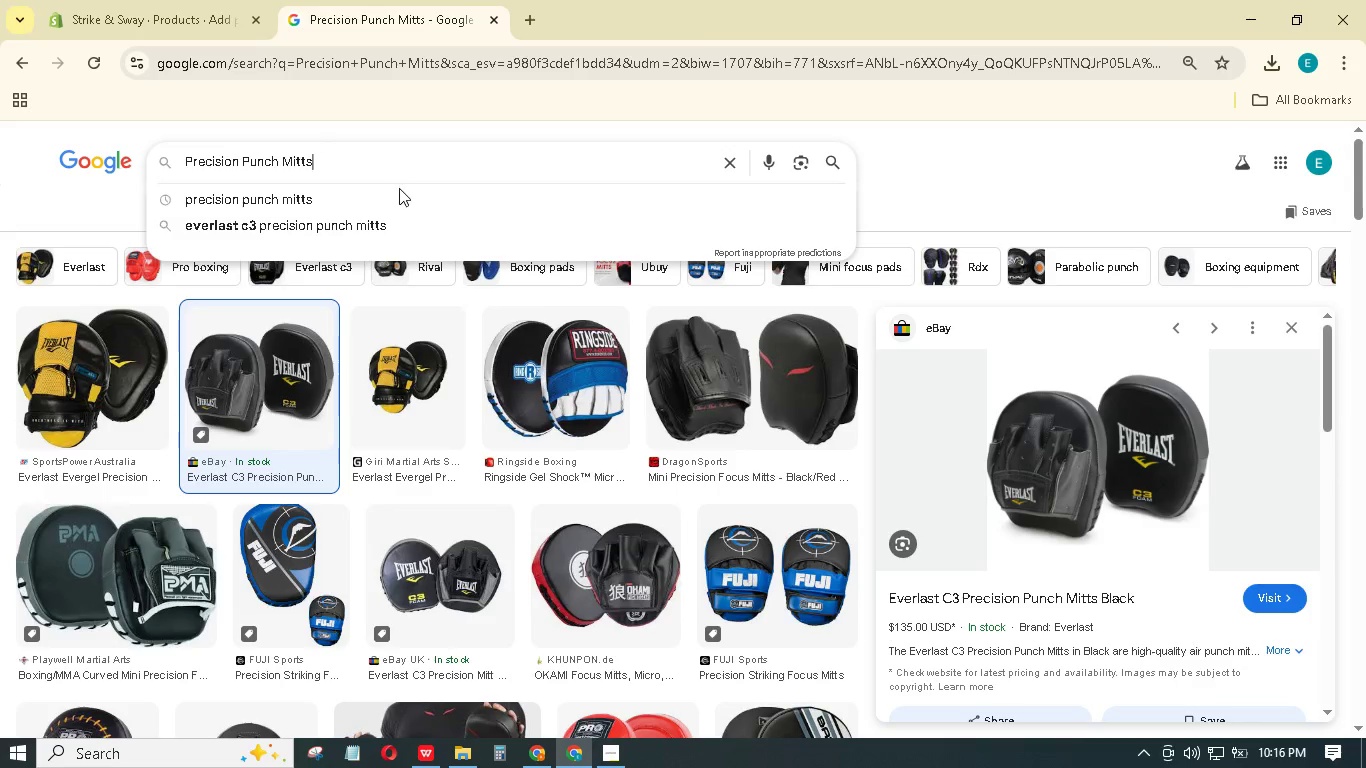 
key(Control+A)
 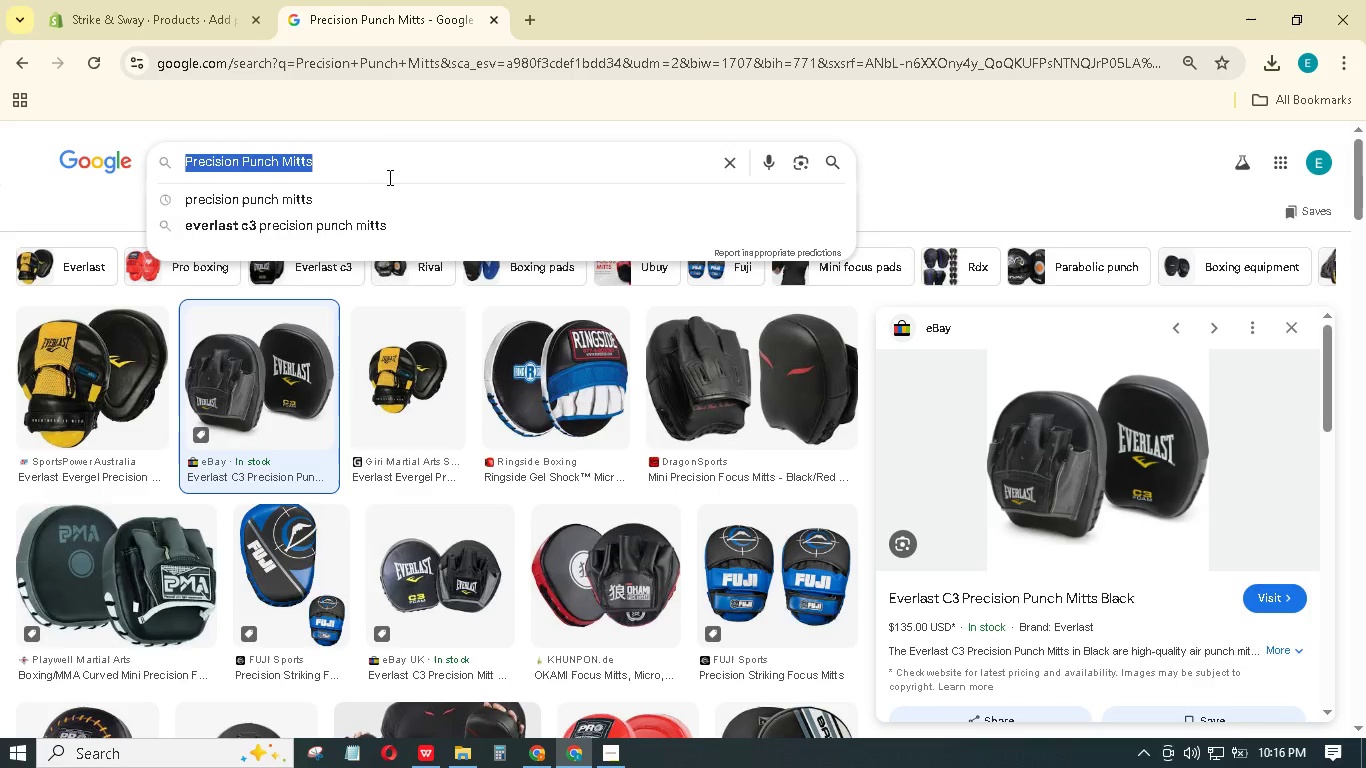 
key(Control+V)
 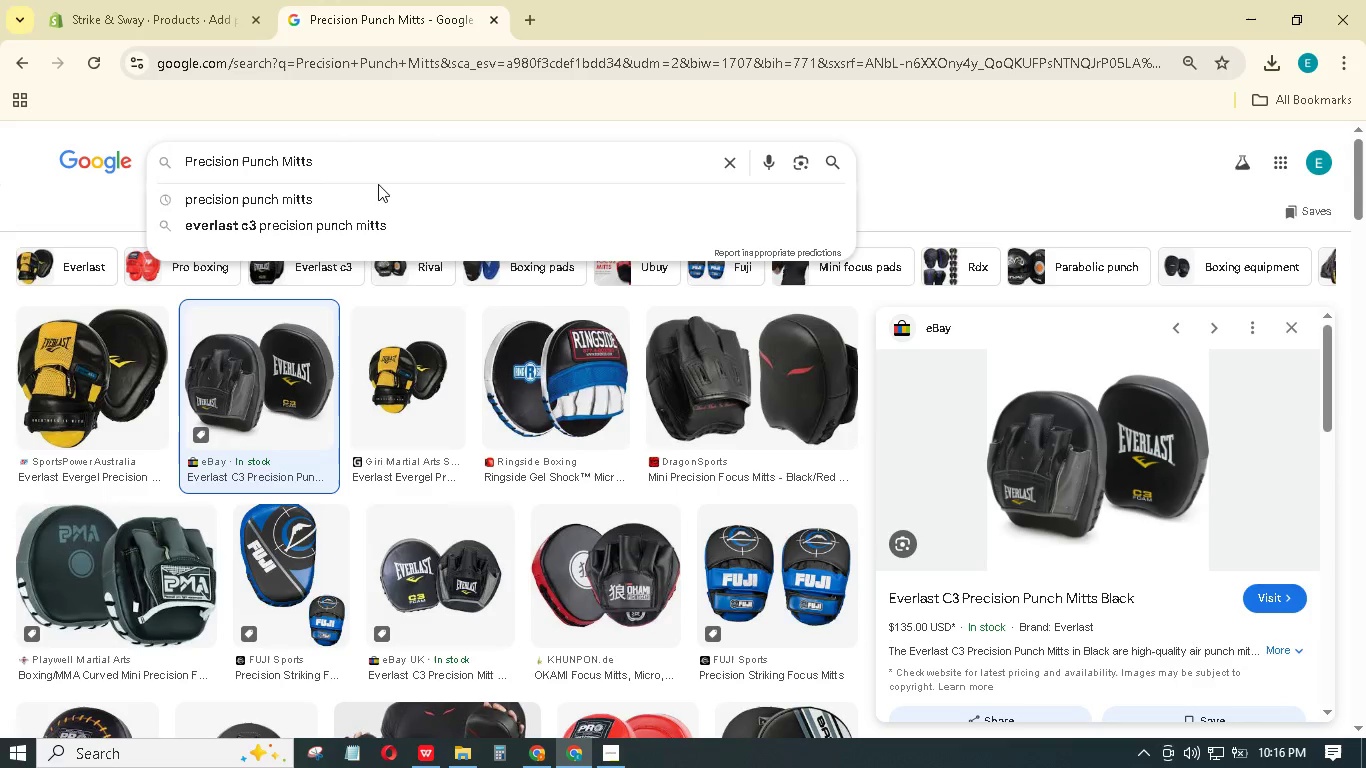 
key(Enter)
 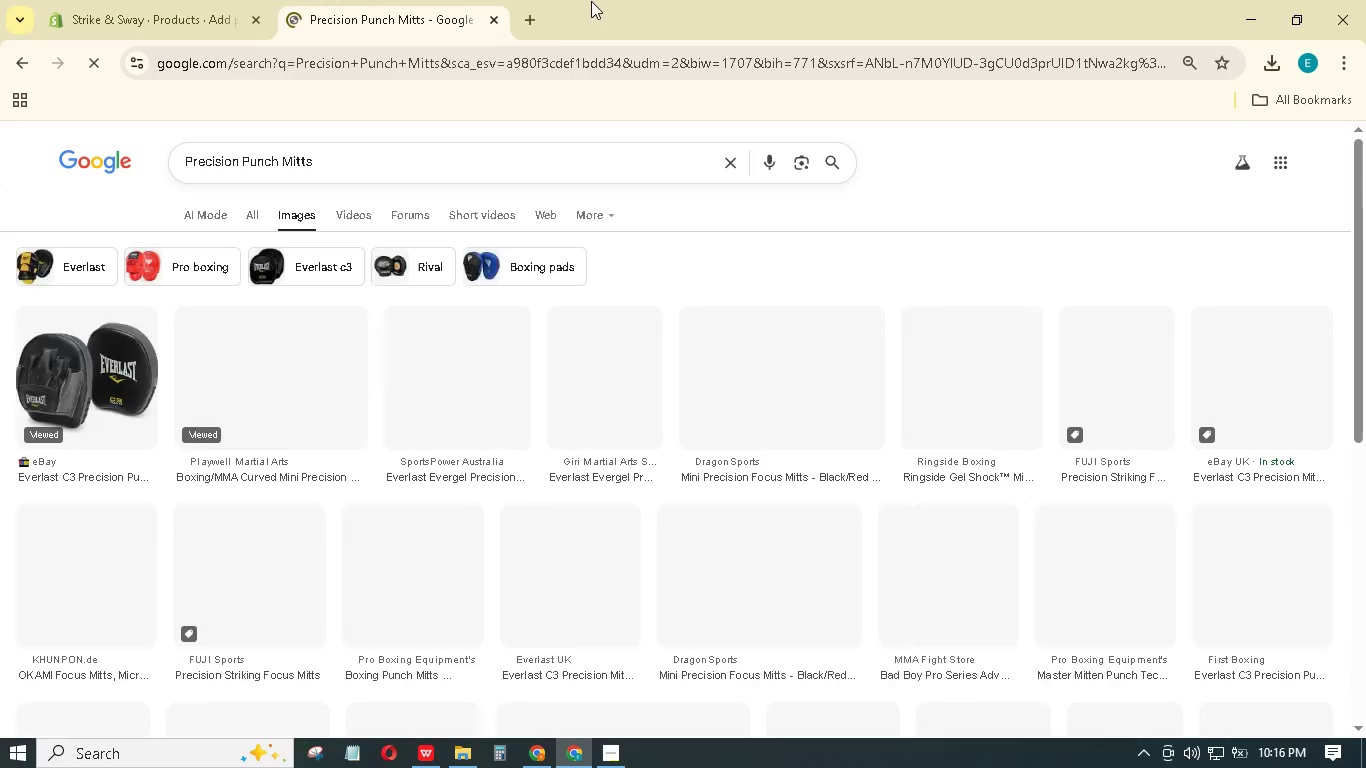 
mouse_move([515, 101])
 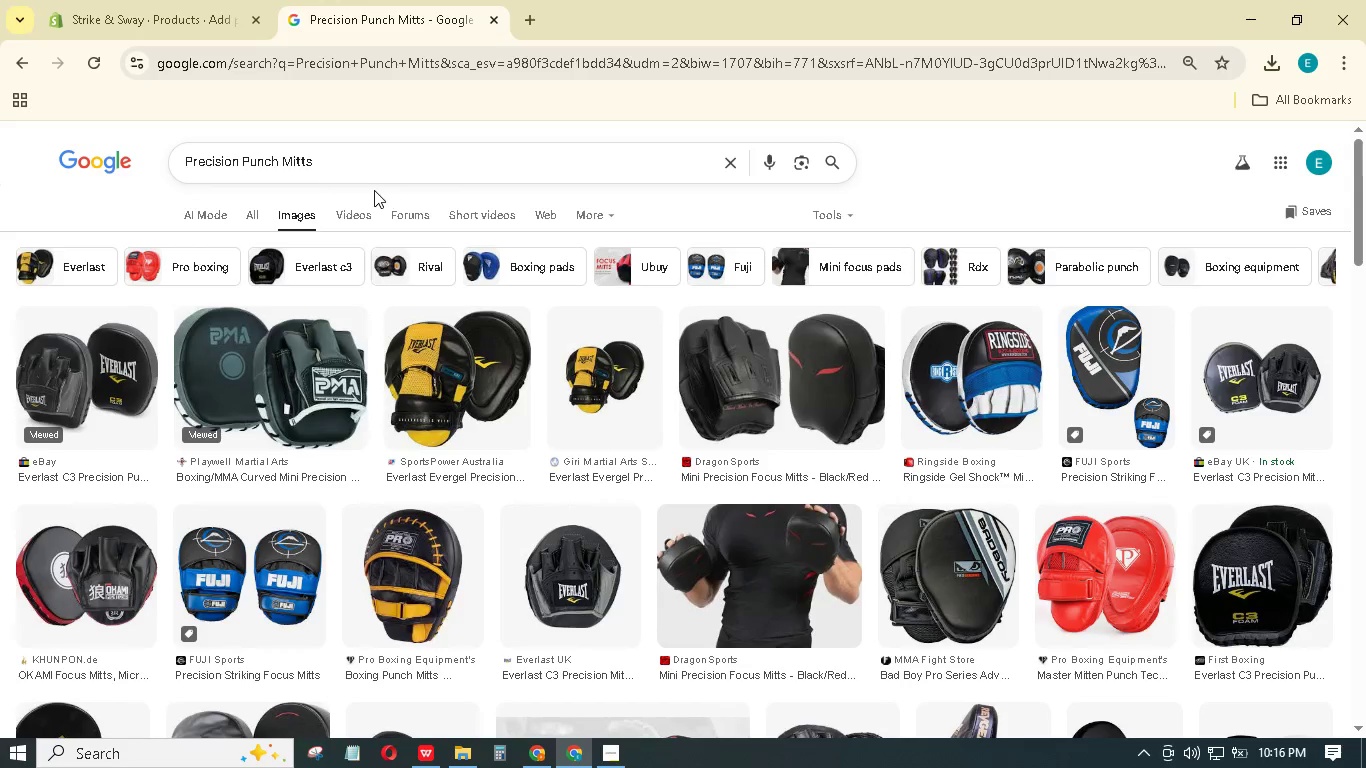 
left_click([217, 0])
 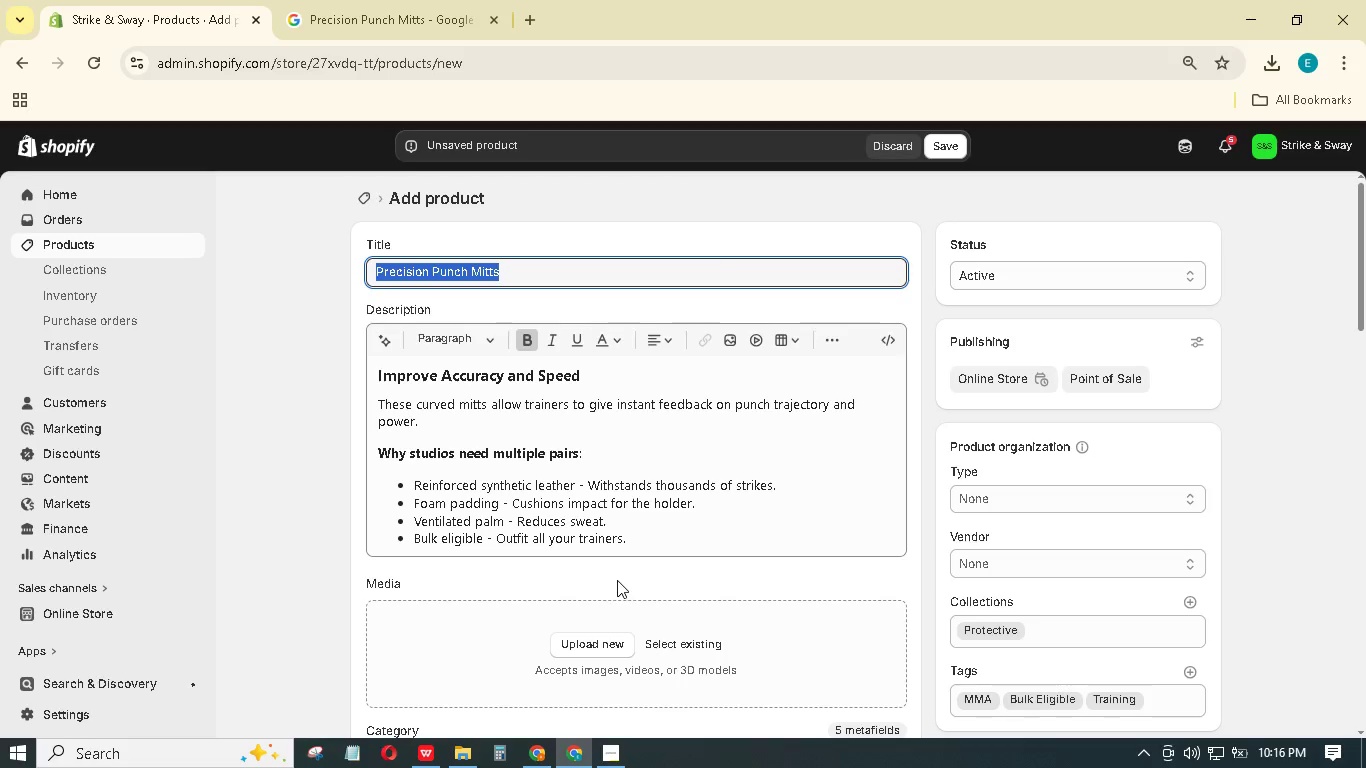 
left_click([607, 645])
 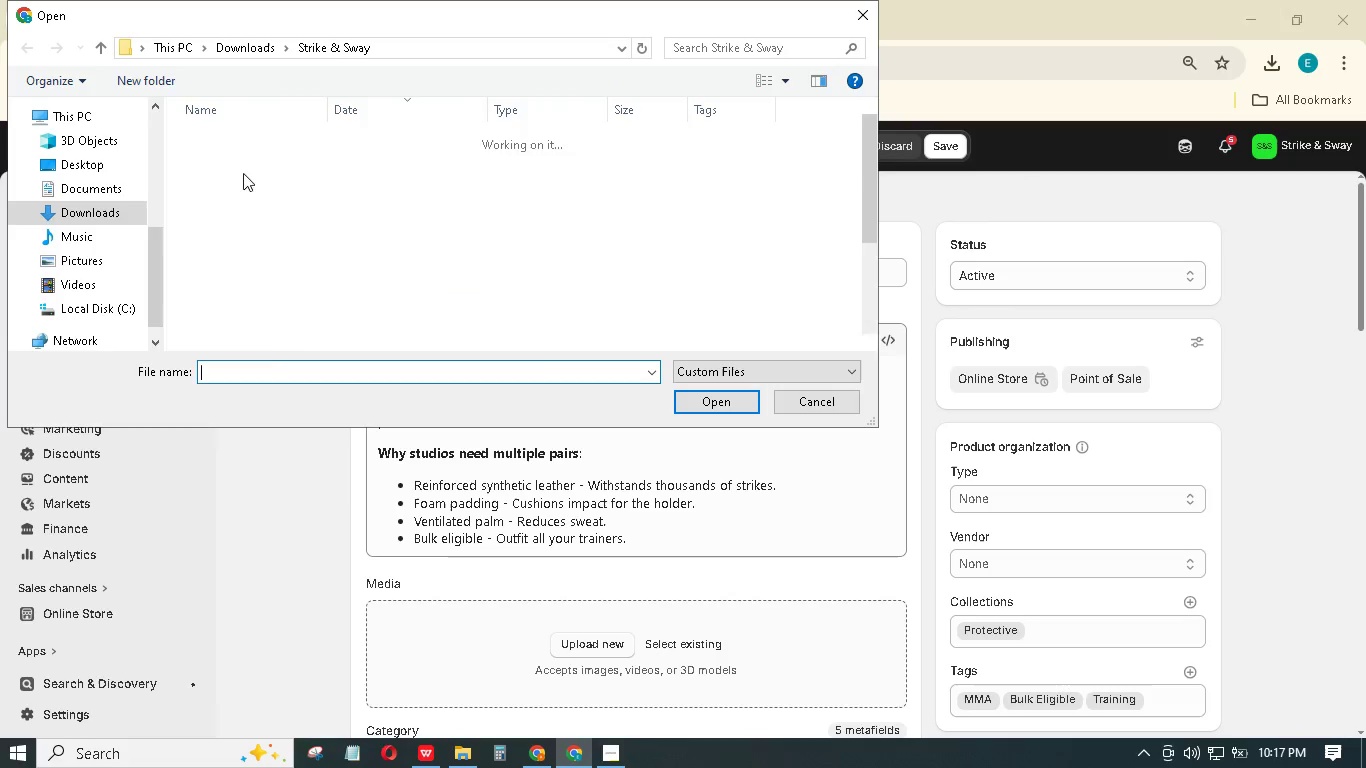 
left_click([308, 138])
 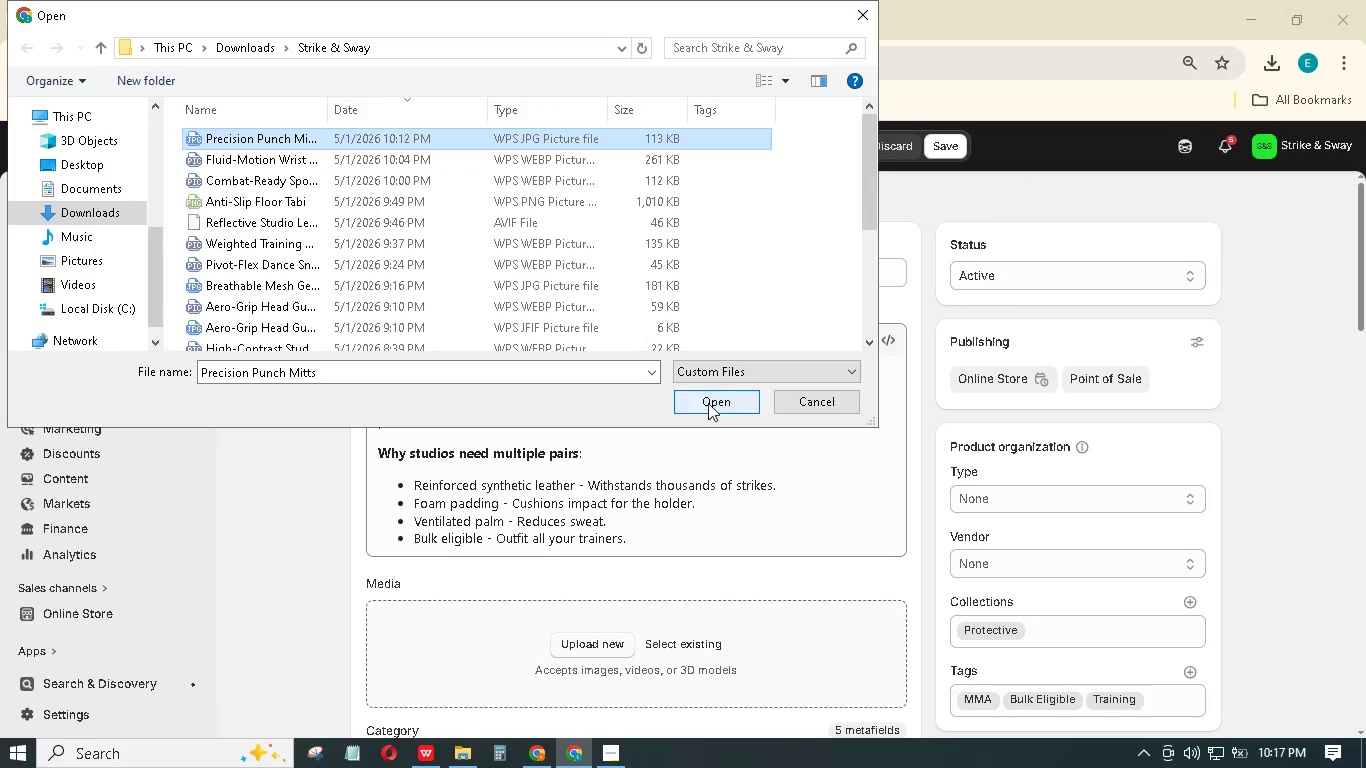 
left_click([706, 399])
 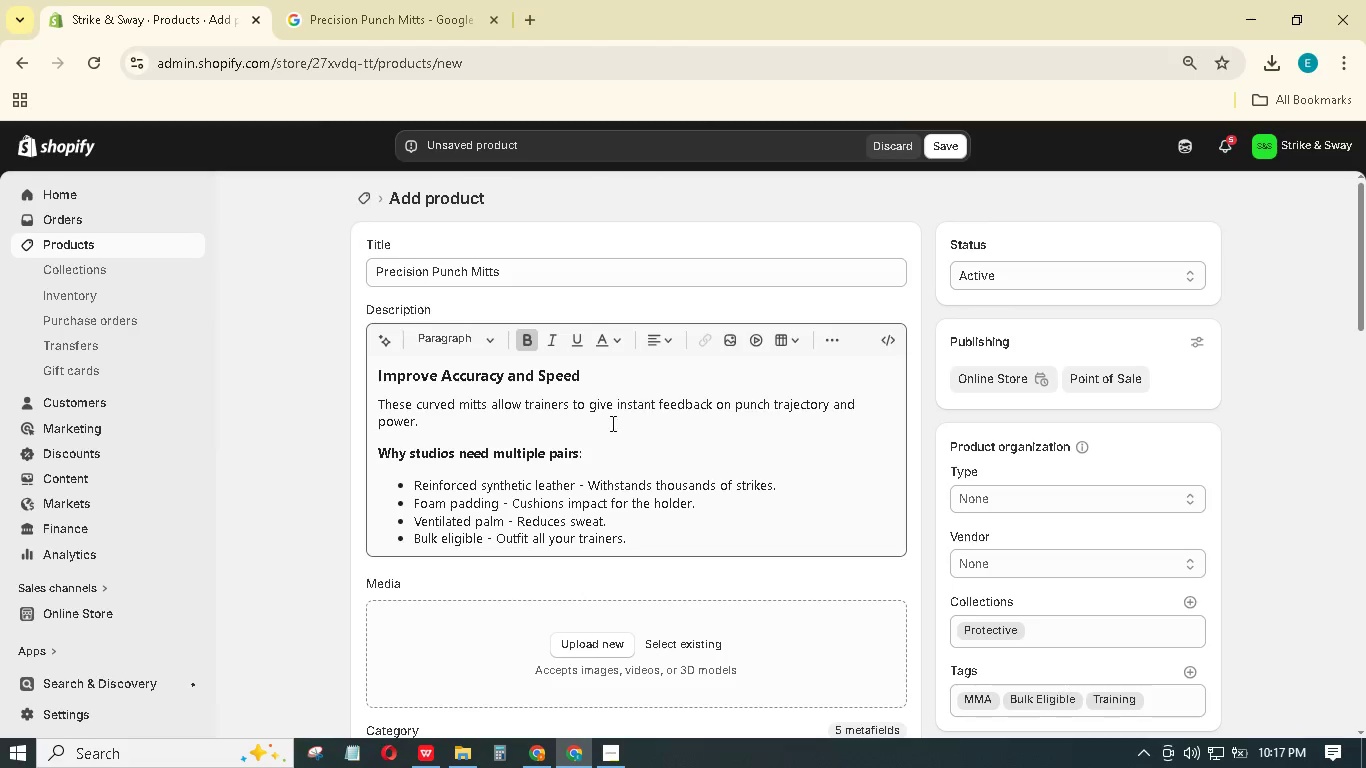 
scroll: coordinate [607, 501], scroll_direction: down, amount: 4.0
 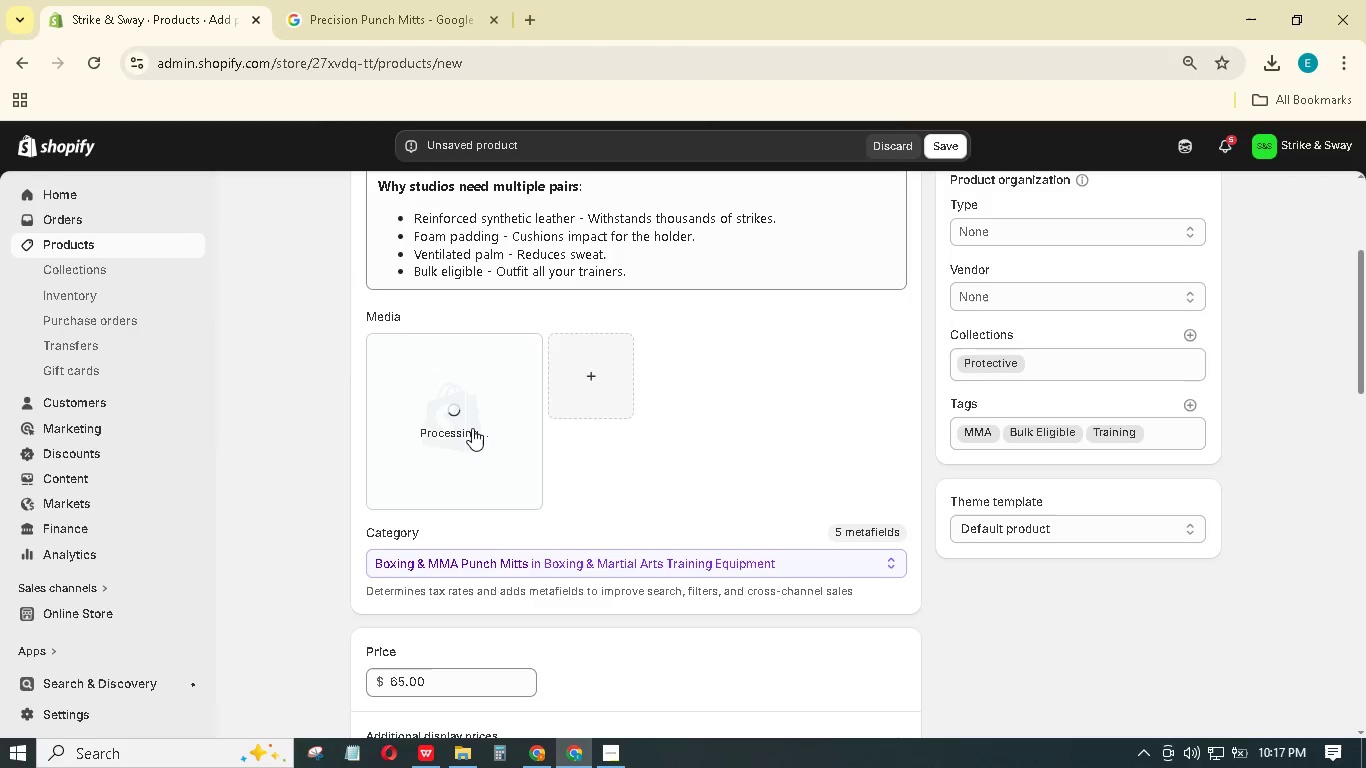 
double_click([472, 428])
 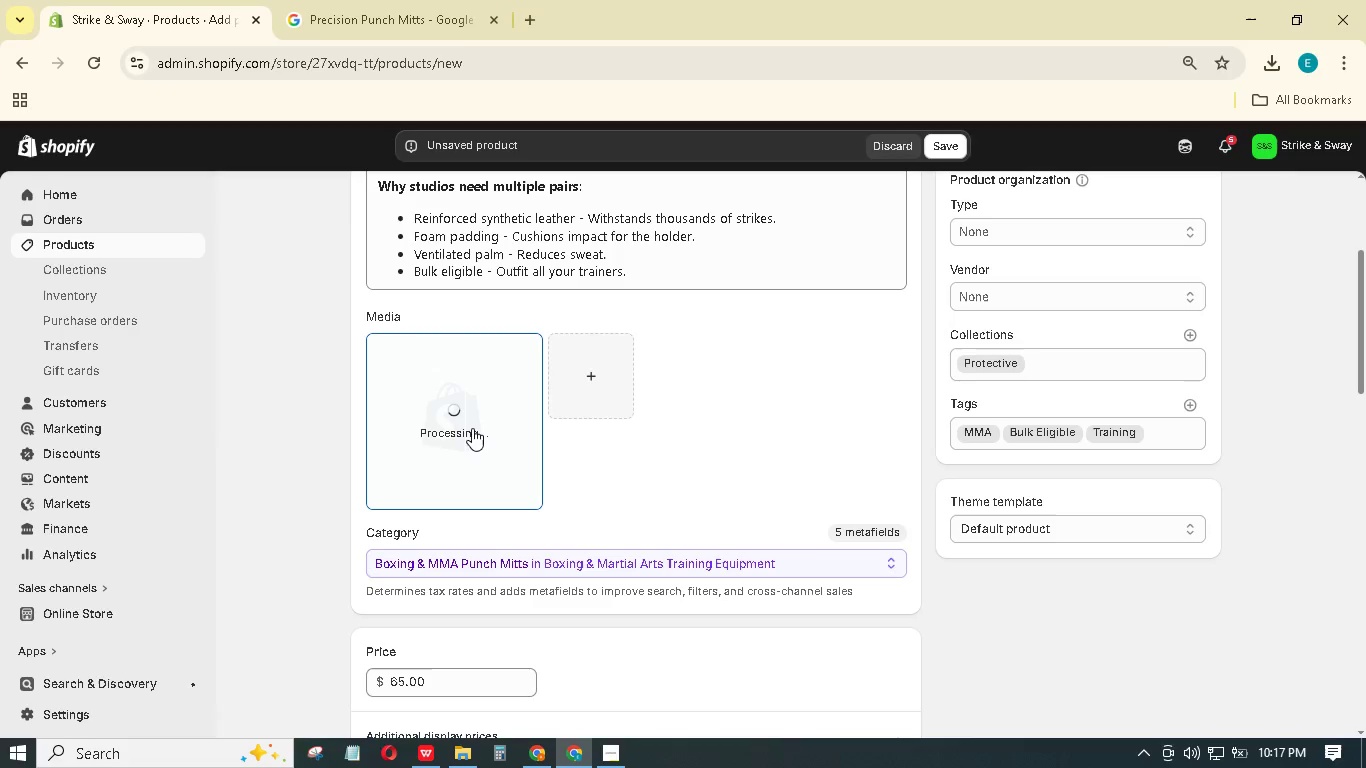 
left_click([472, 428])
 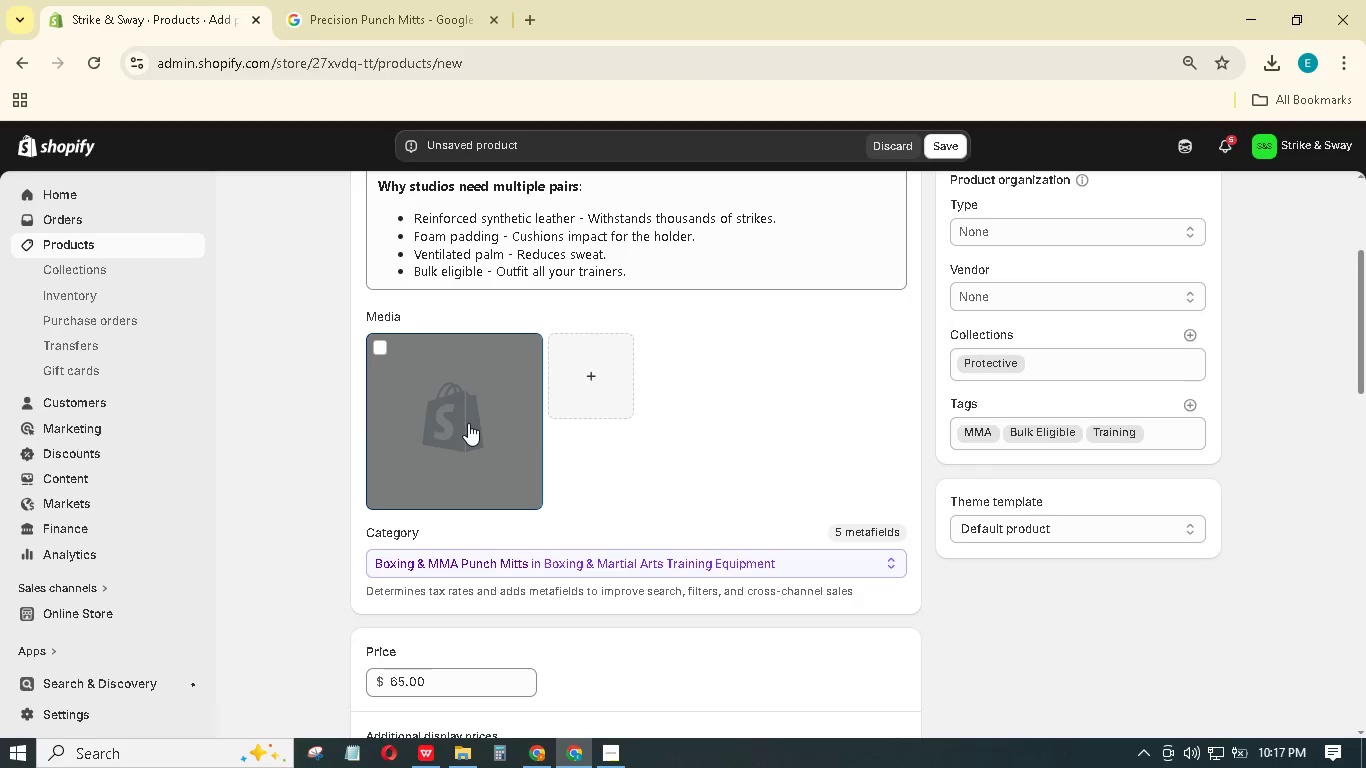 
left_click([467, 425])
 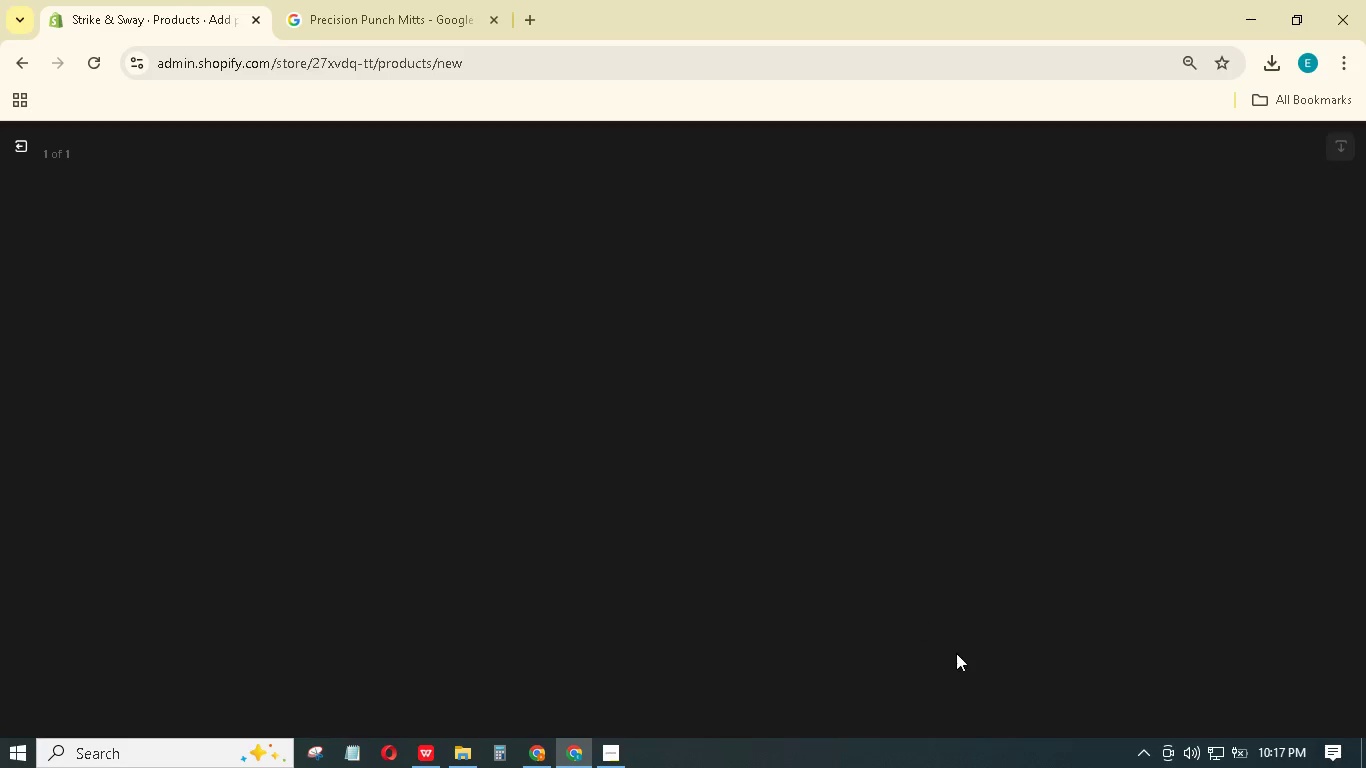 
mouse_move([926, 661])
 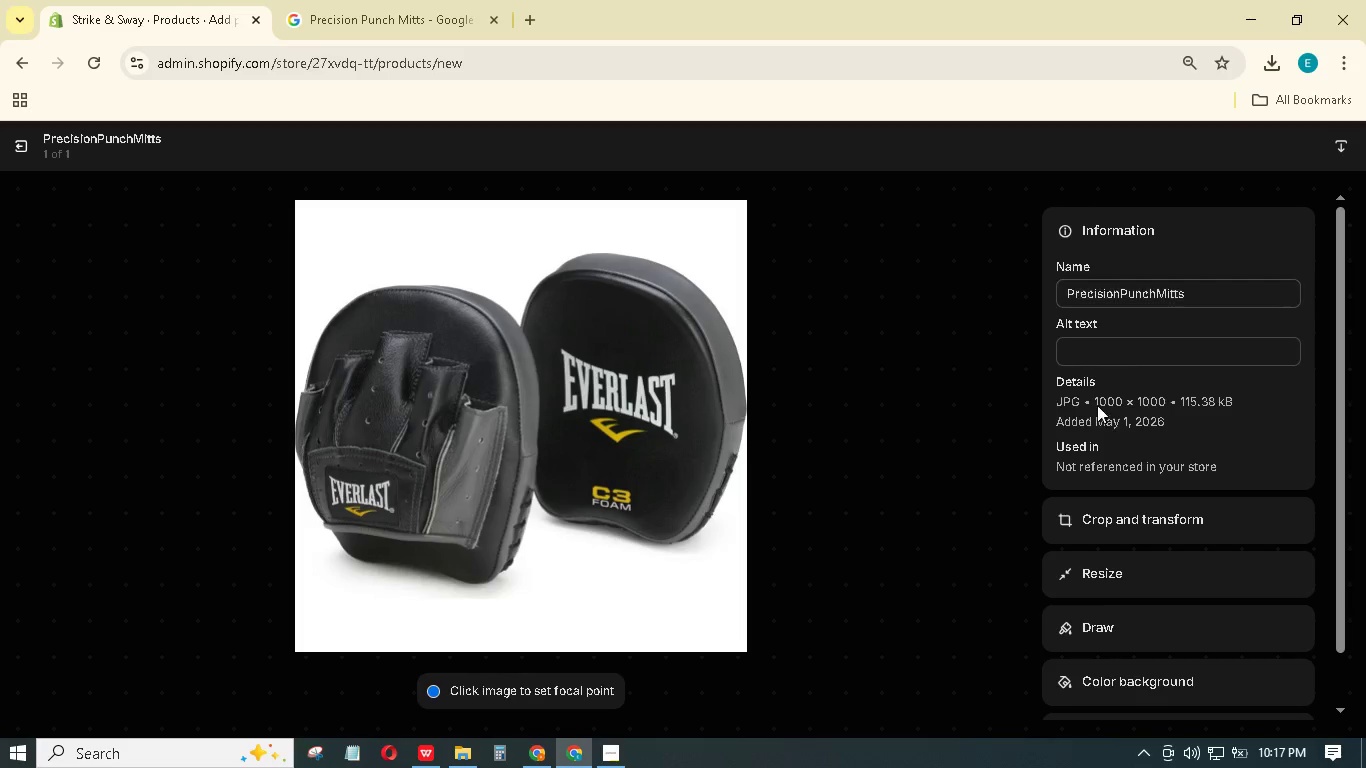 
left_click([1118, 364])
 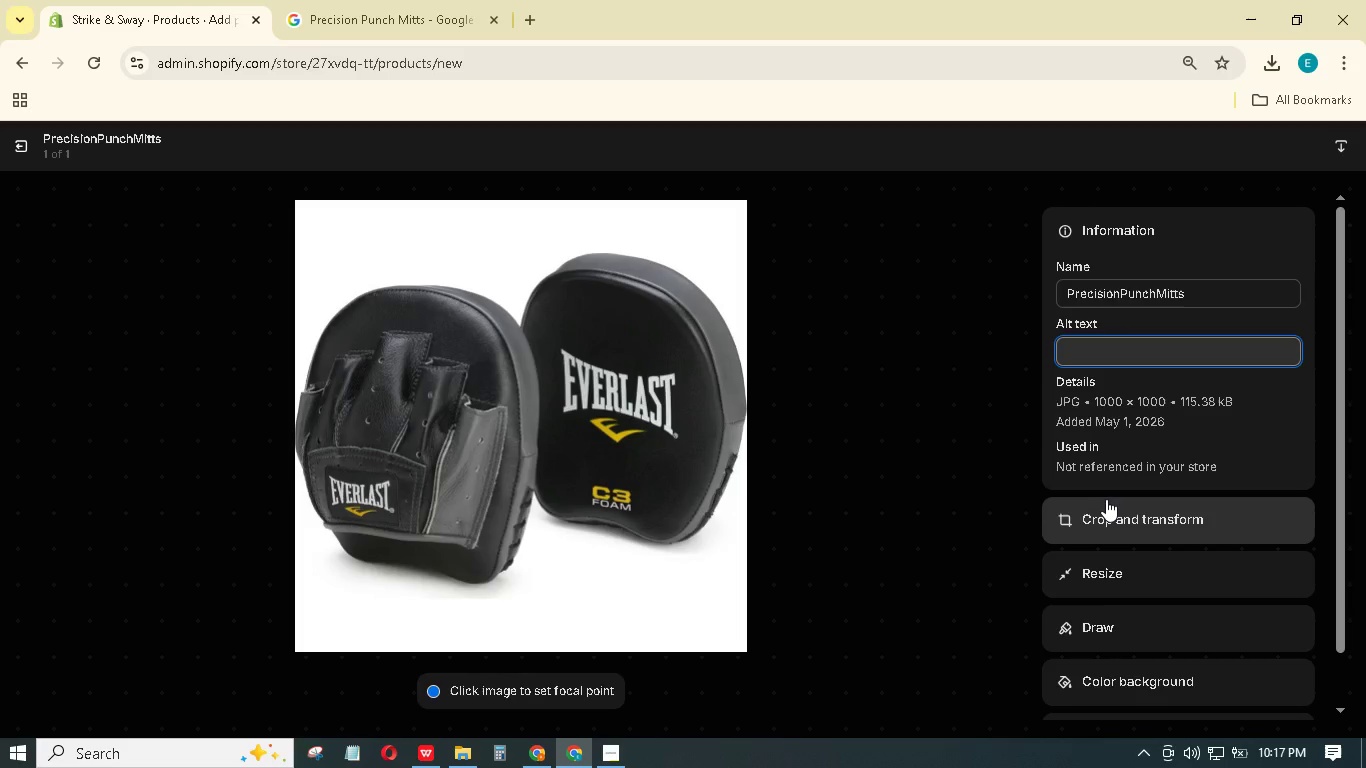 
type(Blck punch mitts on a white floor.)
 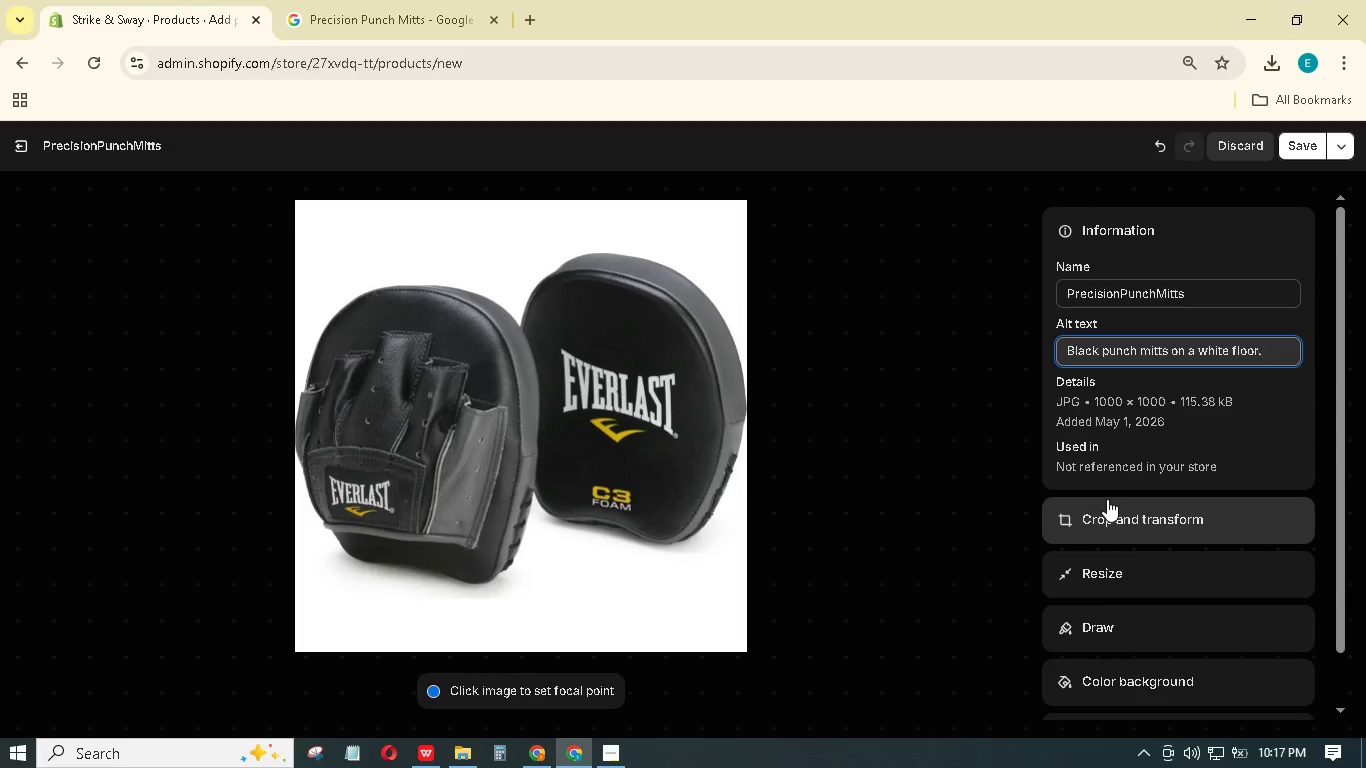 
wait(18.56)
 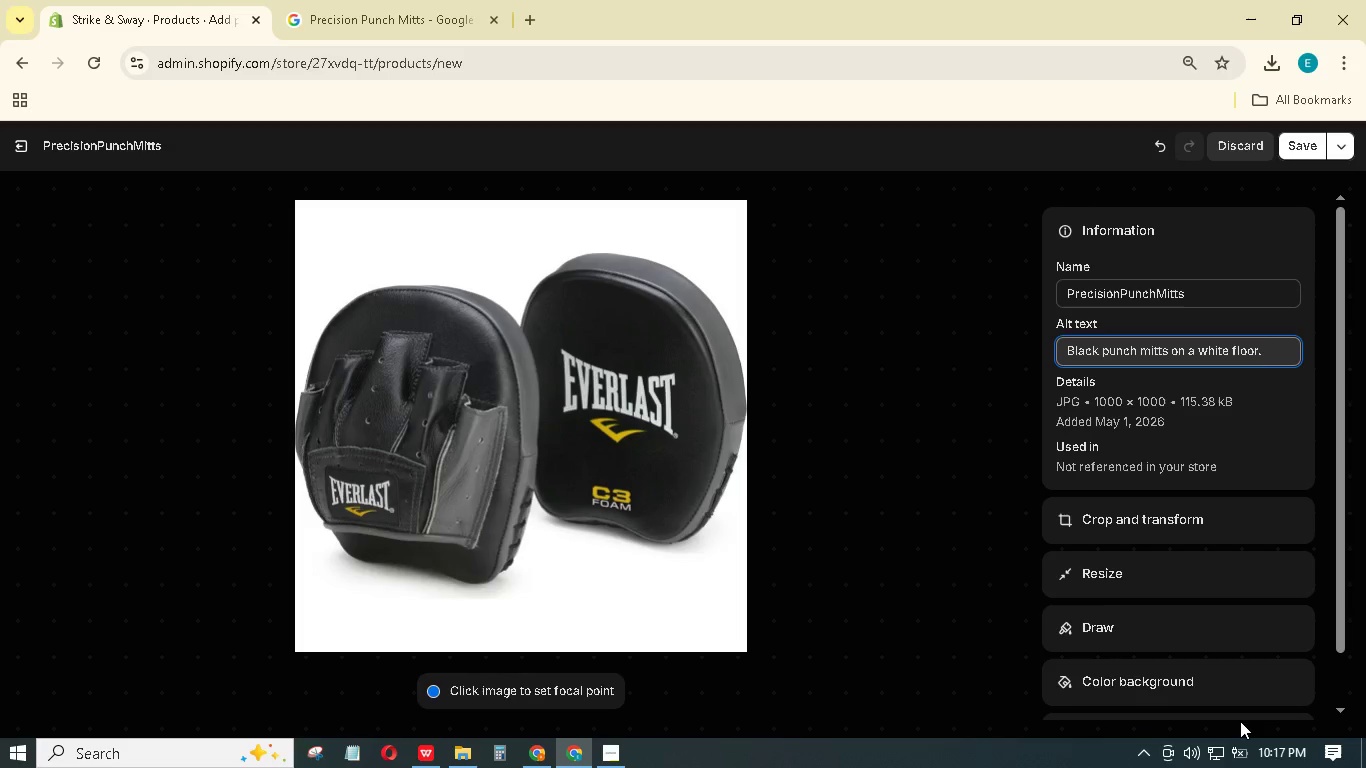 
left_click([1308, 150])
 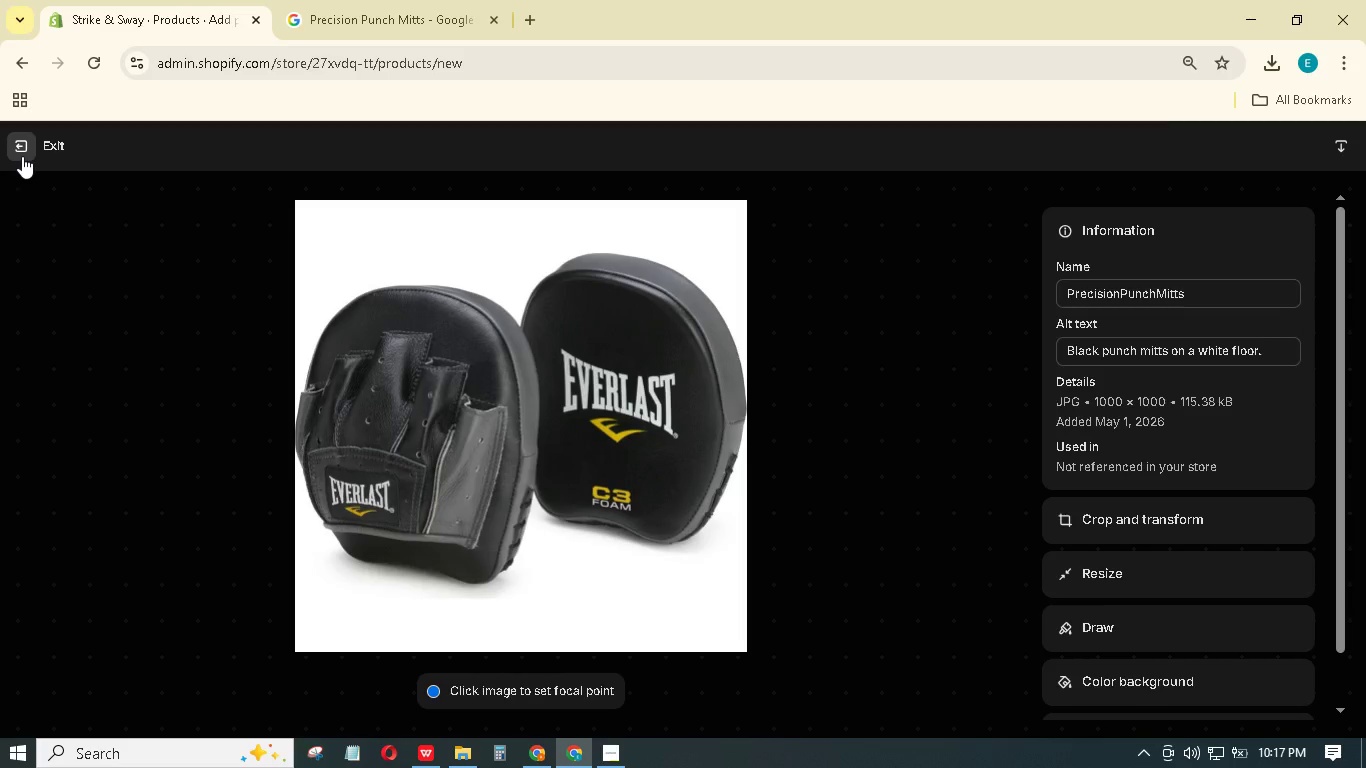 
left_click([22, 155])
 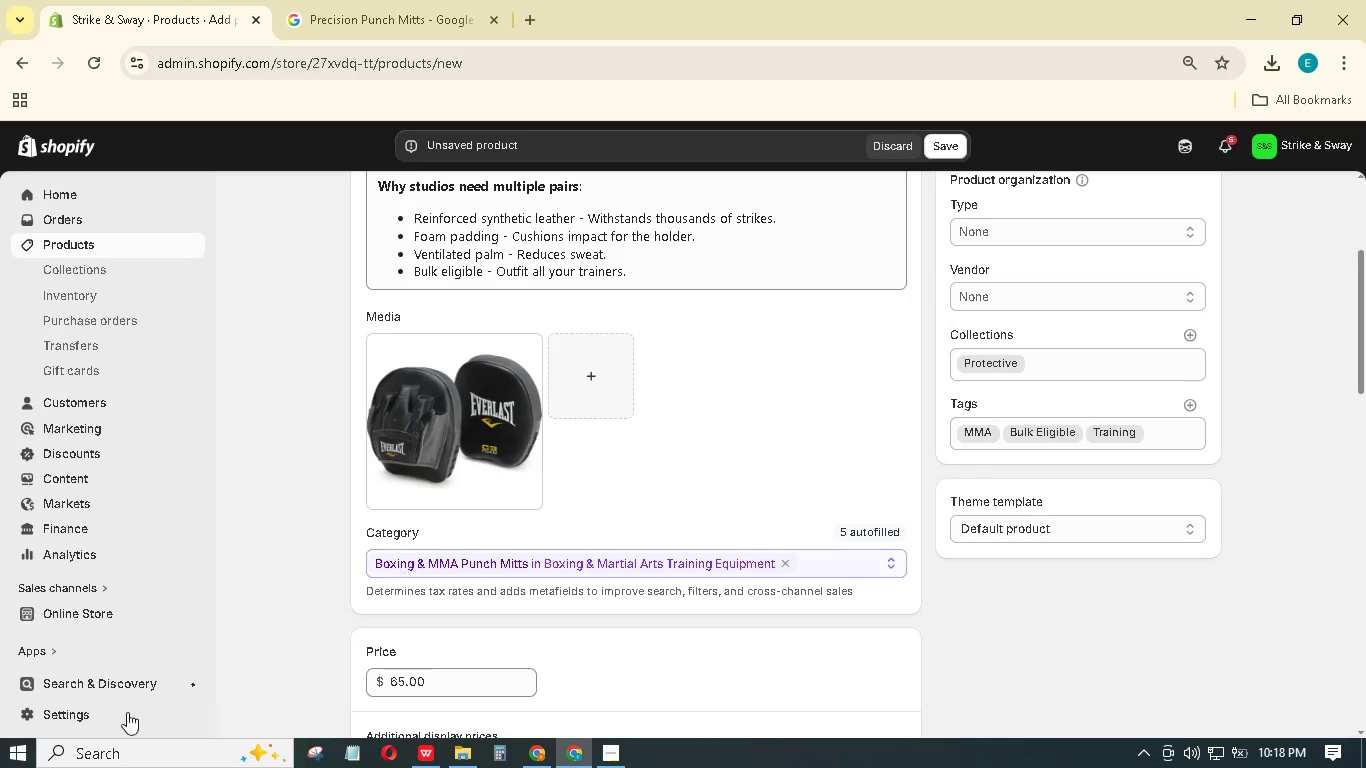 
wait(5.67)
 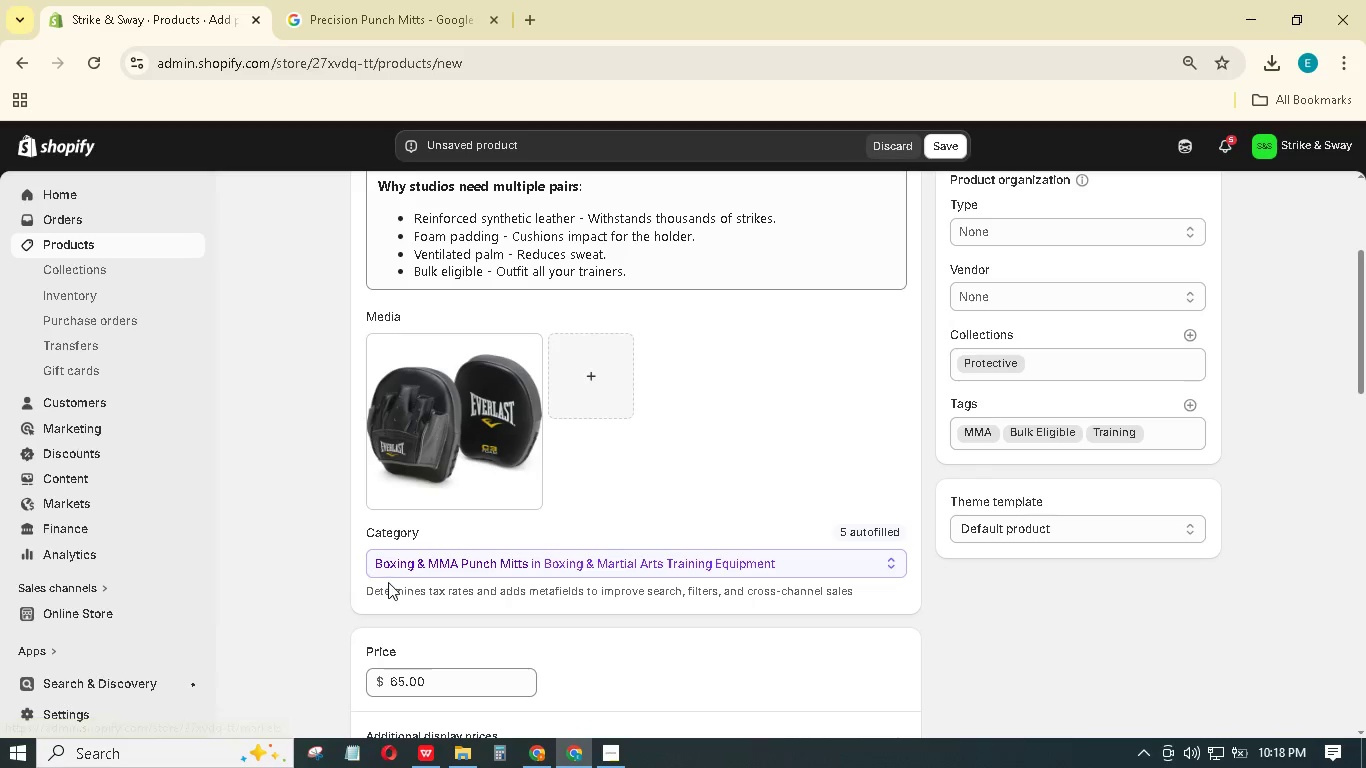 
scroll: coordinate [853, 412], scroll_direction: down, amount: 11.0
 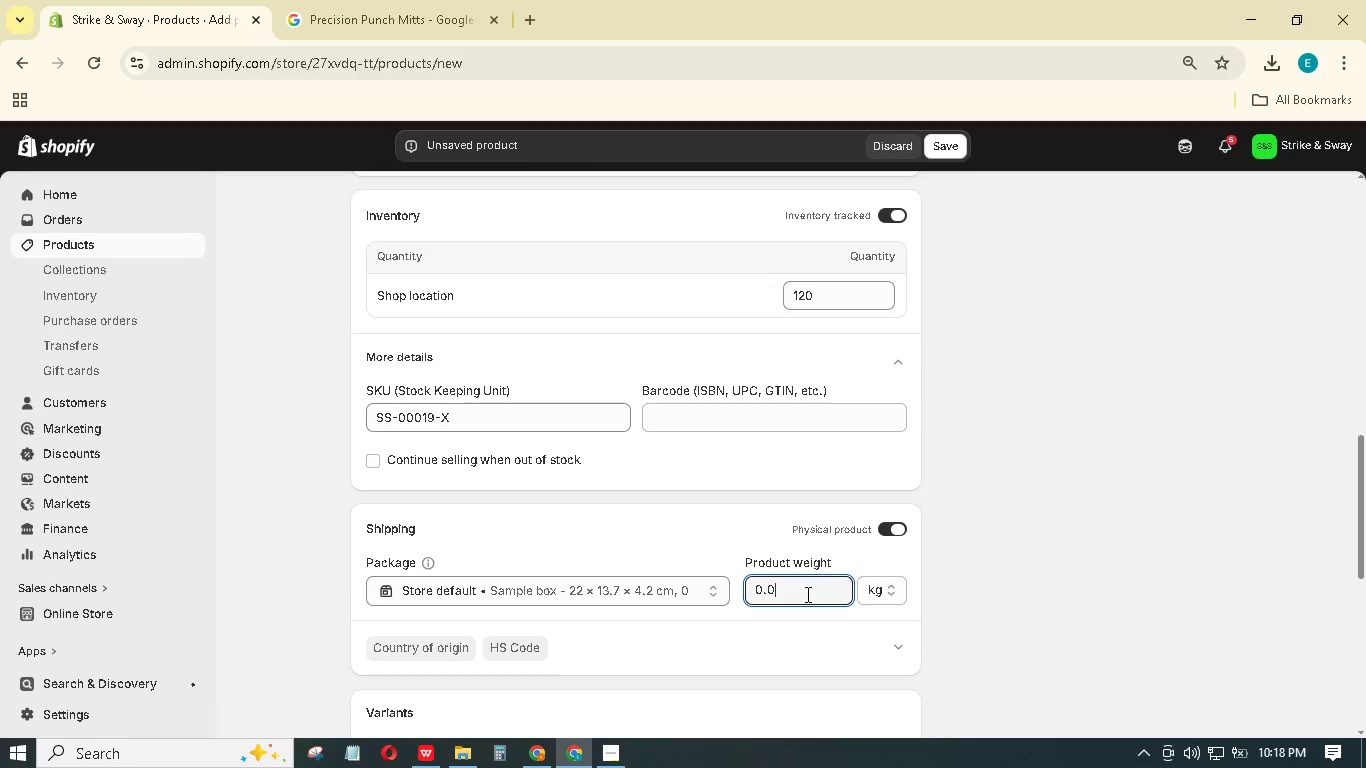 
left_click_drag(start_coordinate=[808, 589], to_coordinate=[752, 579])
 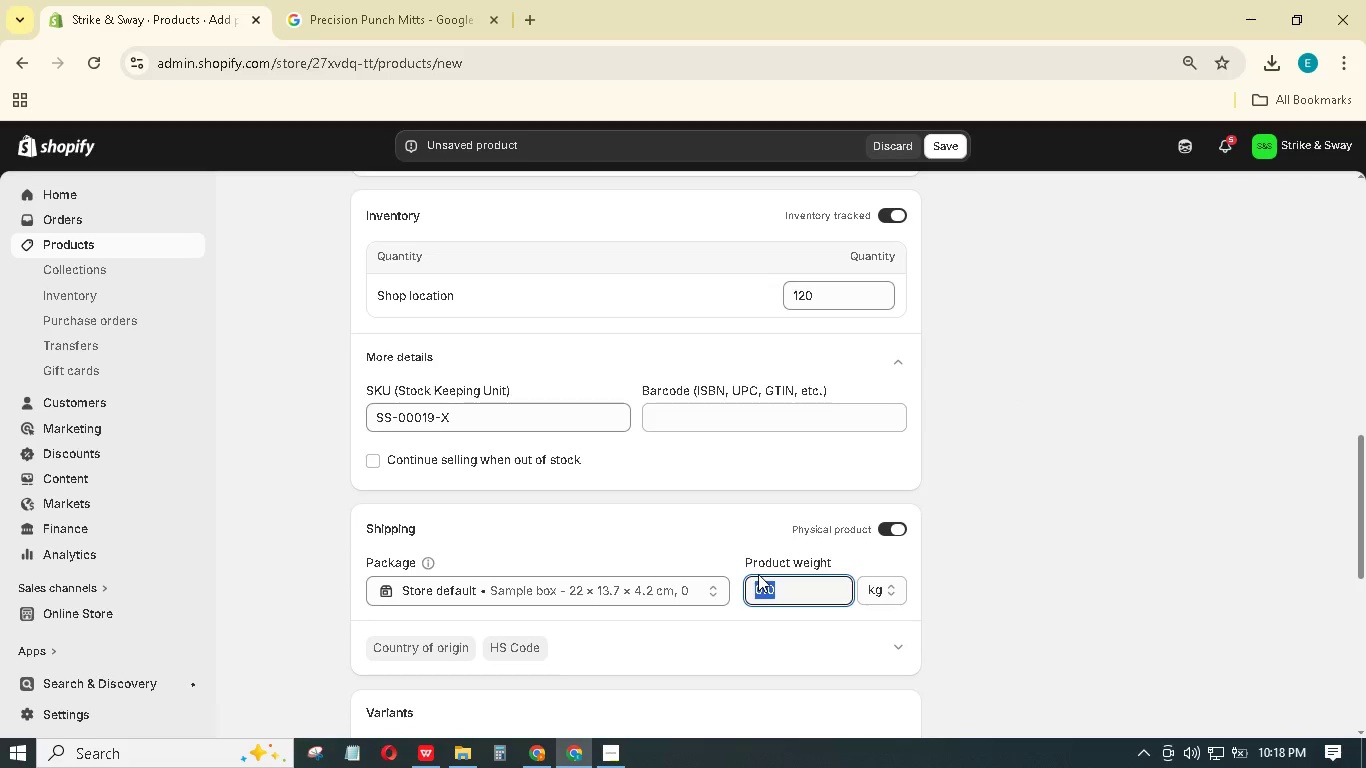 
key(Numpad1)
 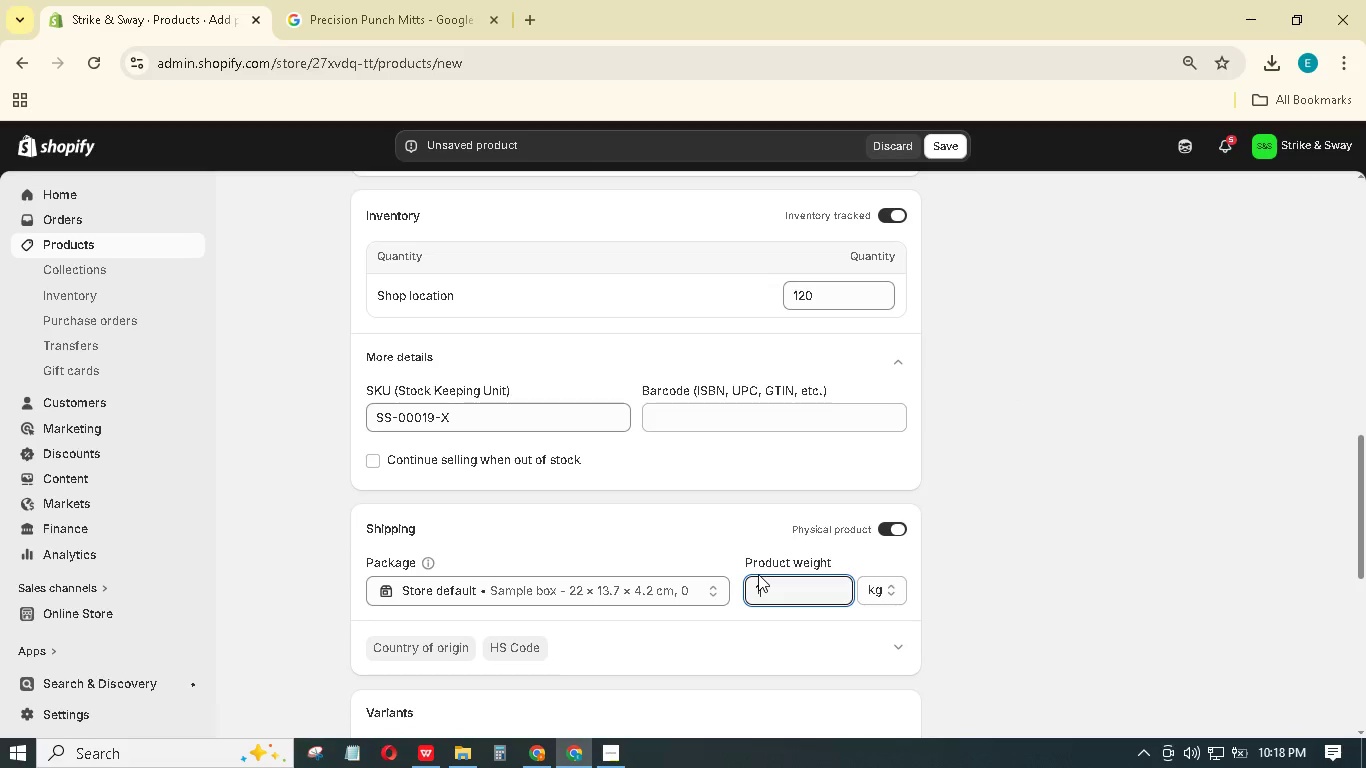 
key(NumpadDecimal)
 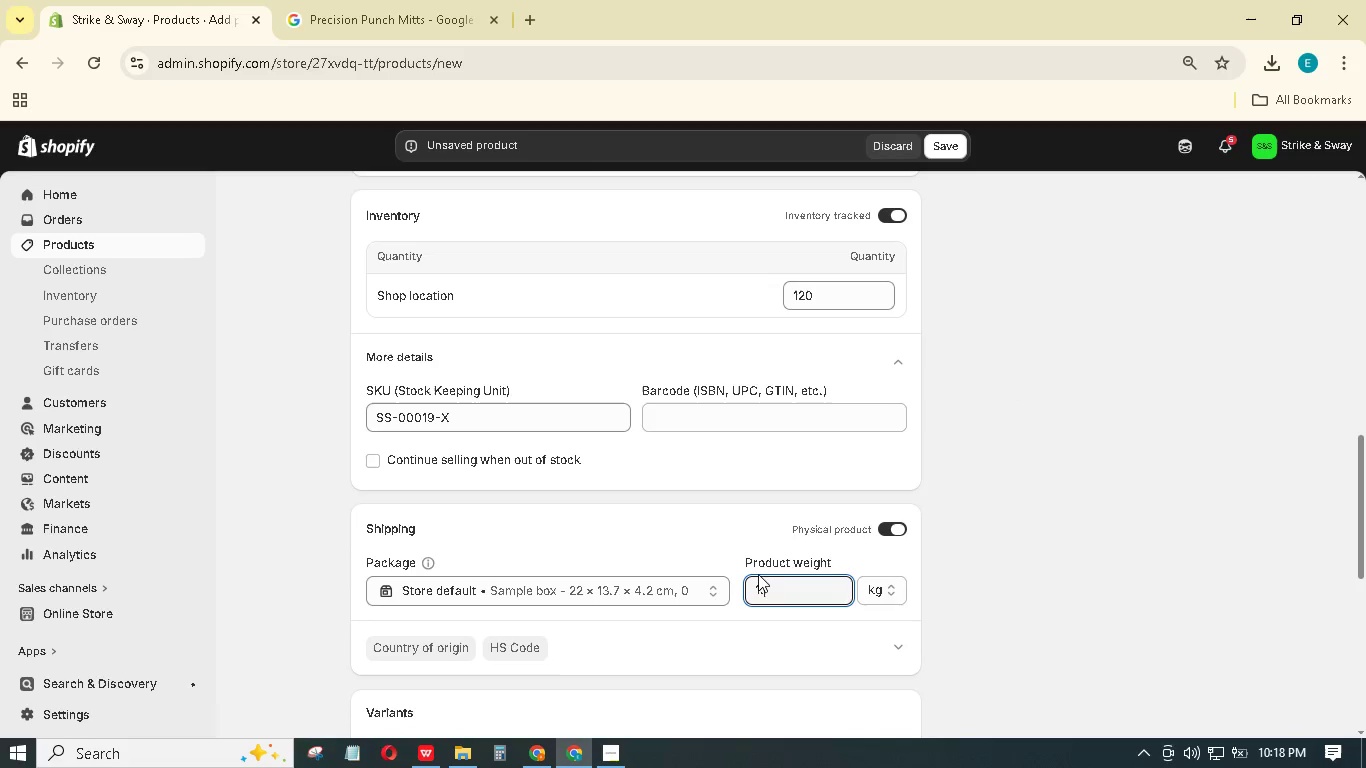 
key(Numpad4)
 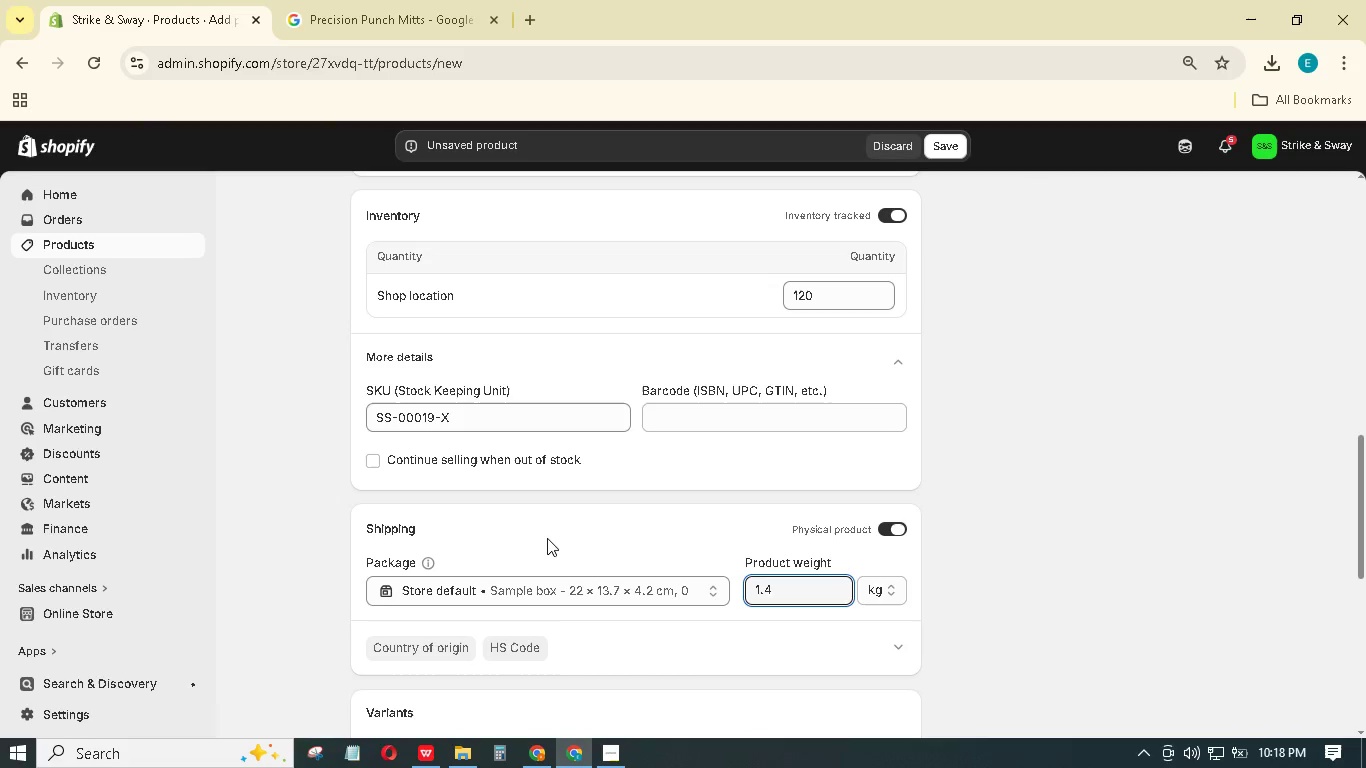 
scroll: coordinate [552, 537], scroll_direction: down, amount: 12.0
 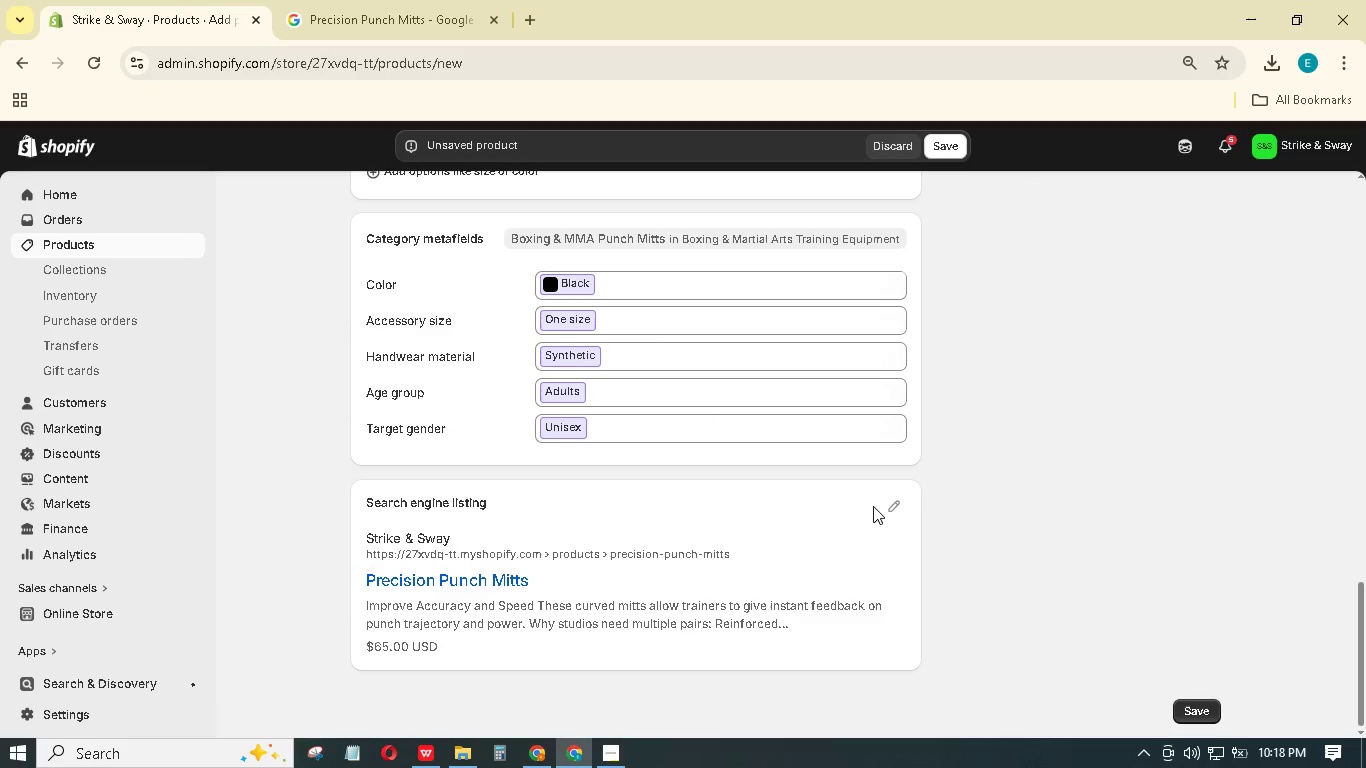 
left_click([882, 495])
 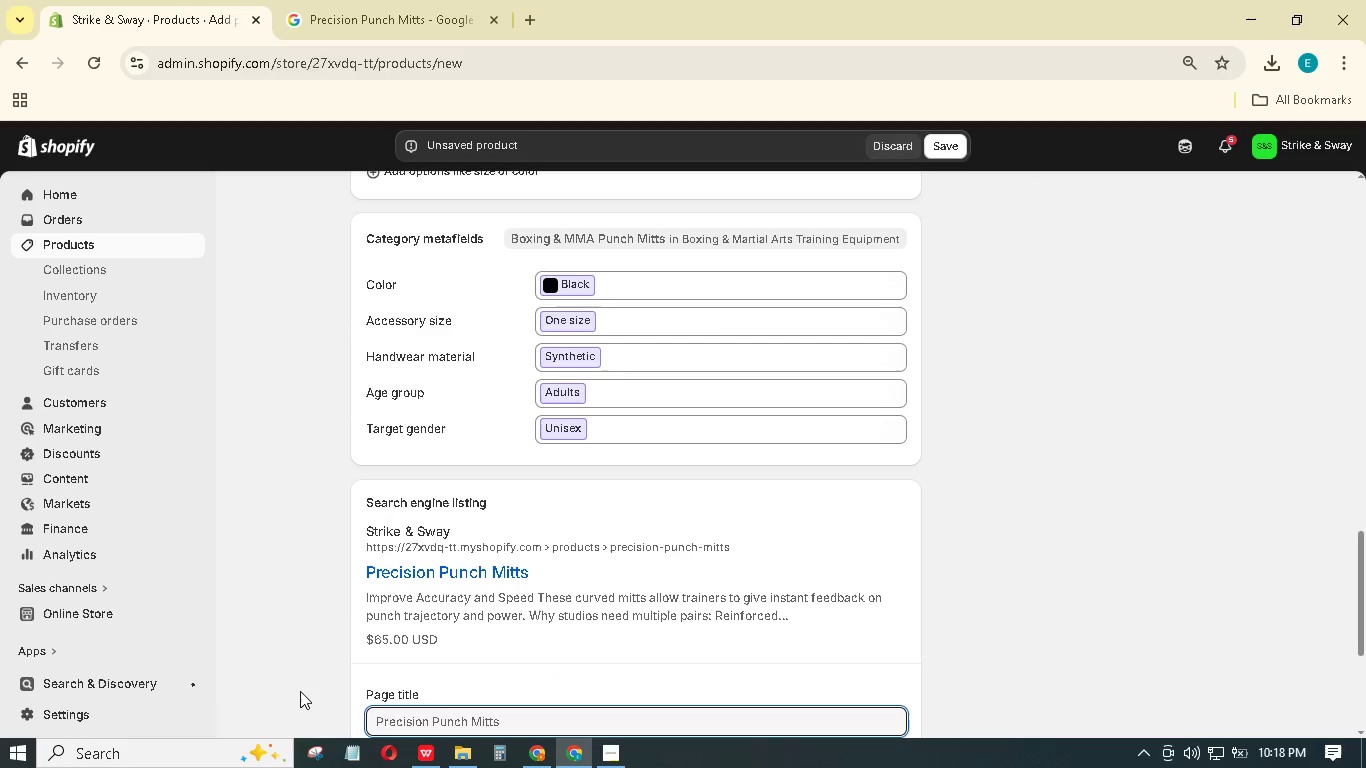 
scroll: coordinate [471, 627], scroll_direction: down, amount: 5.0
 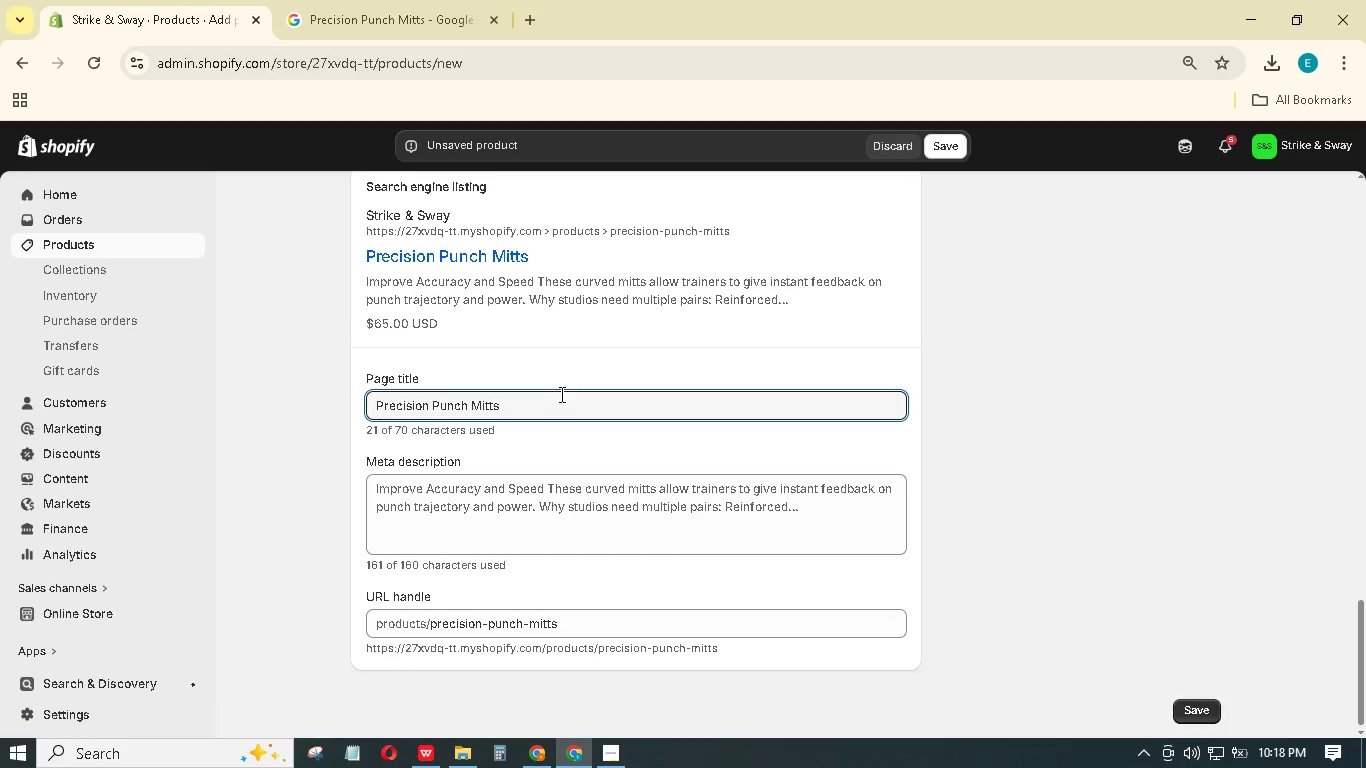 
type( - Curved Target Mitts for Training)
 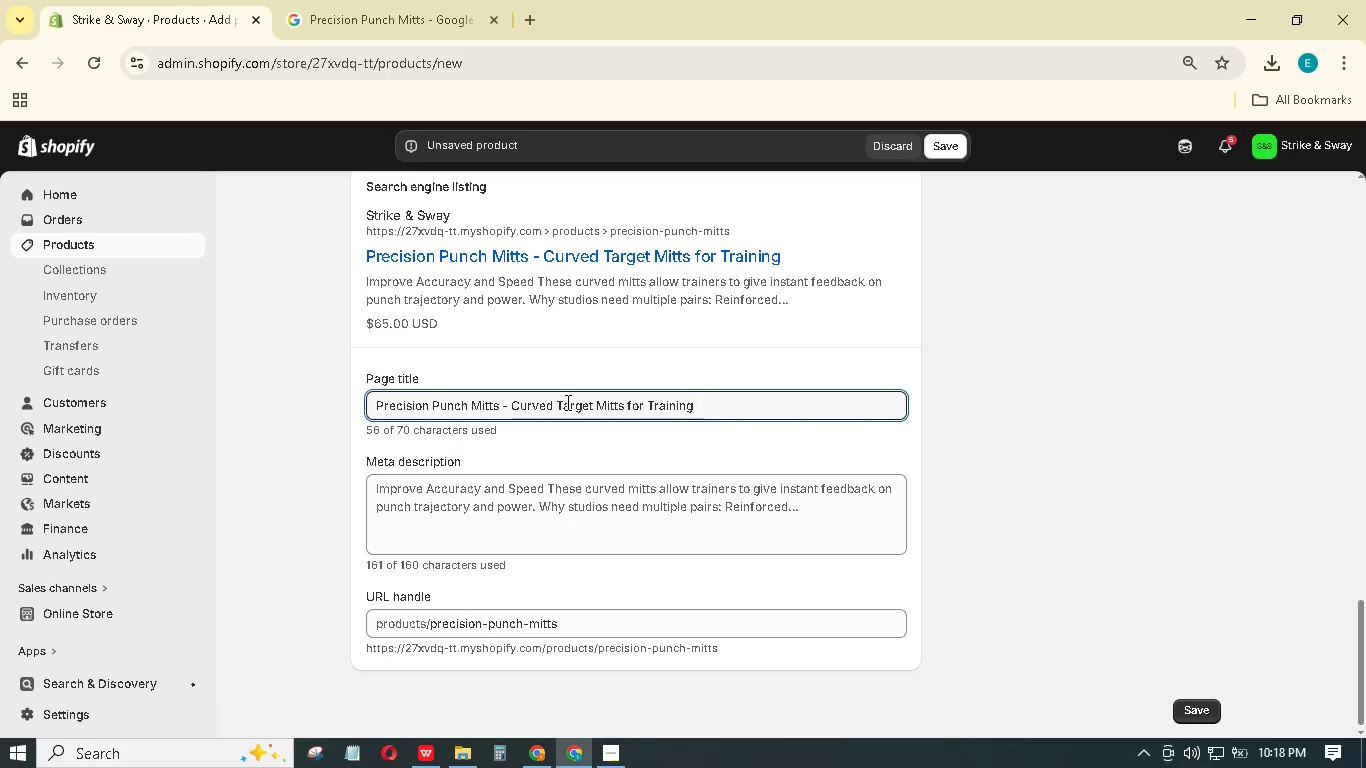 
left_click([708, 530])
 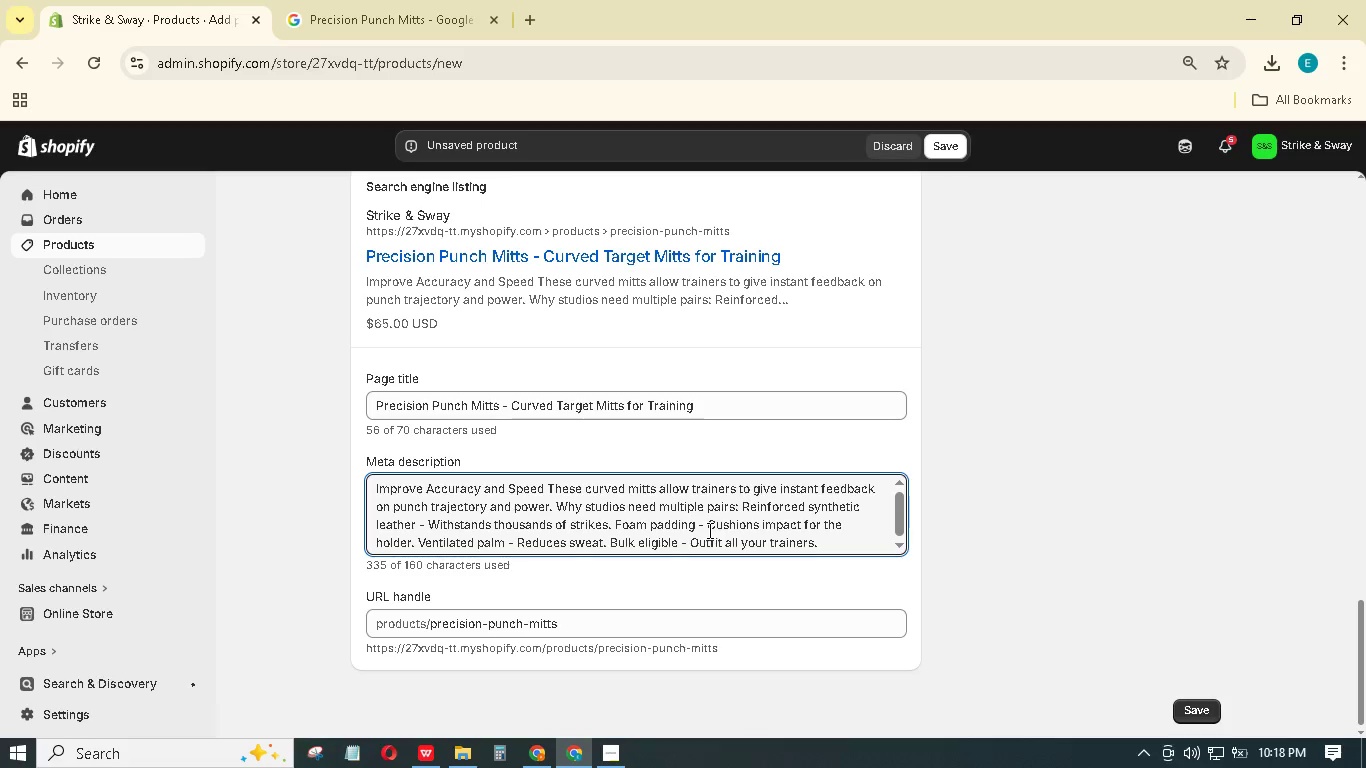 
key(Control+A)
 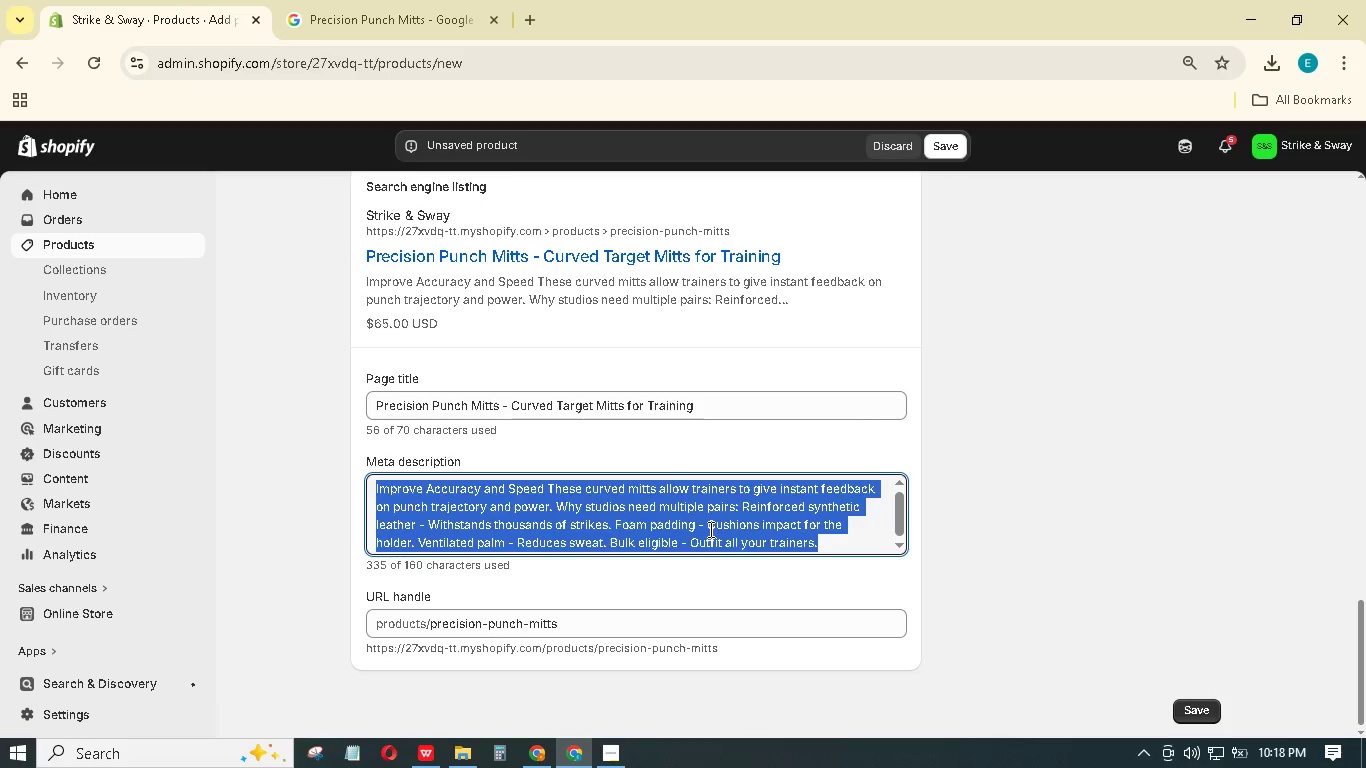 
key(Backspace)
type(Curved punch mitts with reinforced striking surface. )
key(Backspace)
 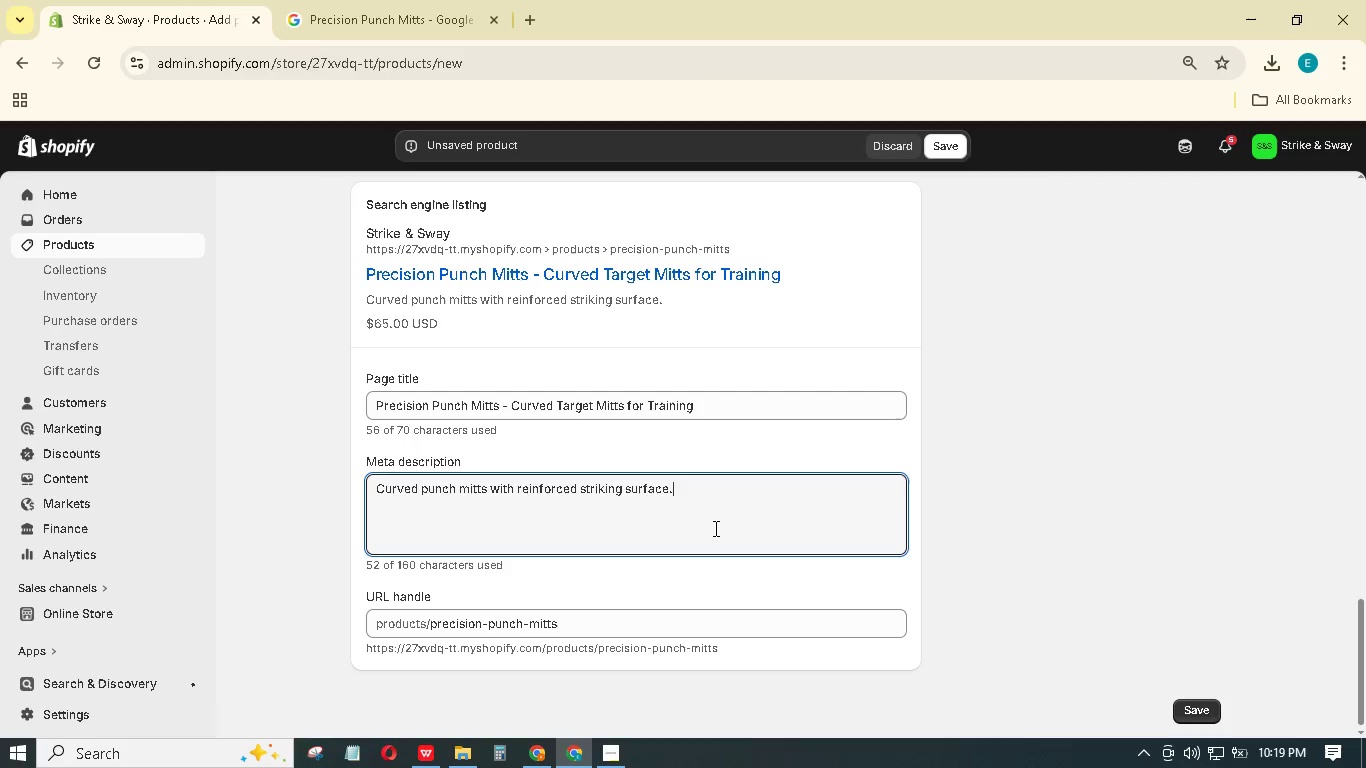 
scroll: coordinate [841, 385], scroll_direction: up, amount: 17.0
 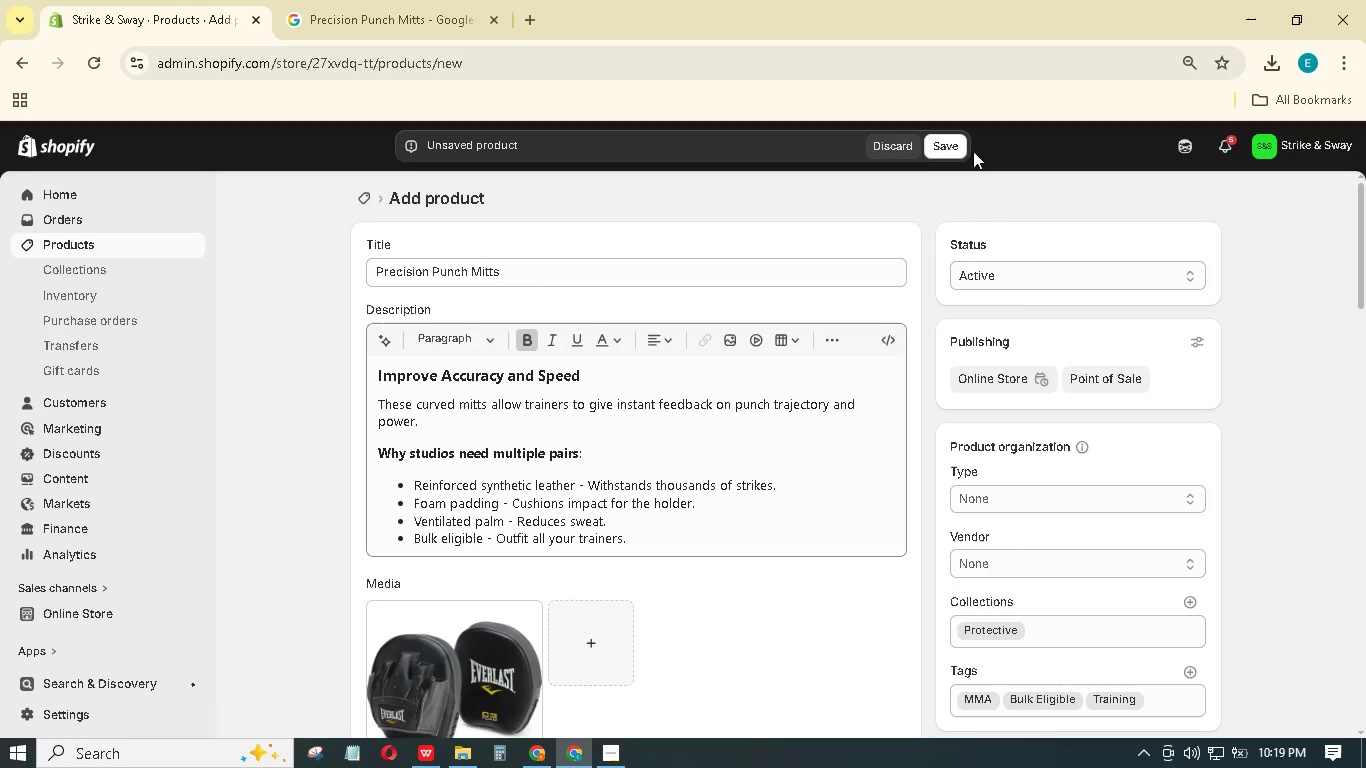 
left_click([957, 148])